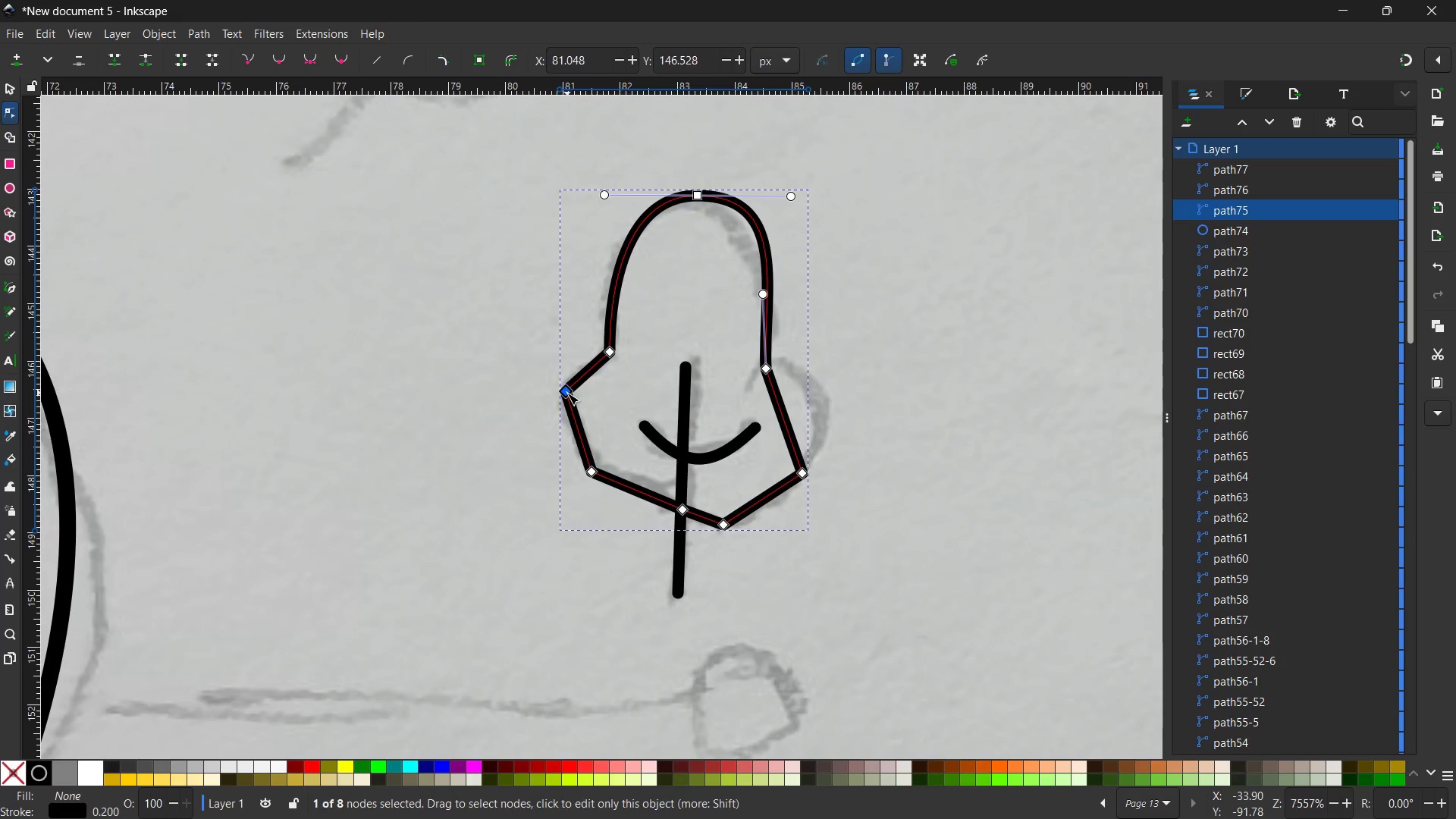 
key(Backspace)
 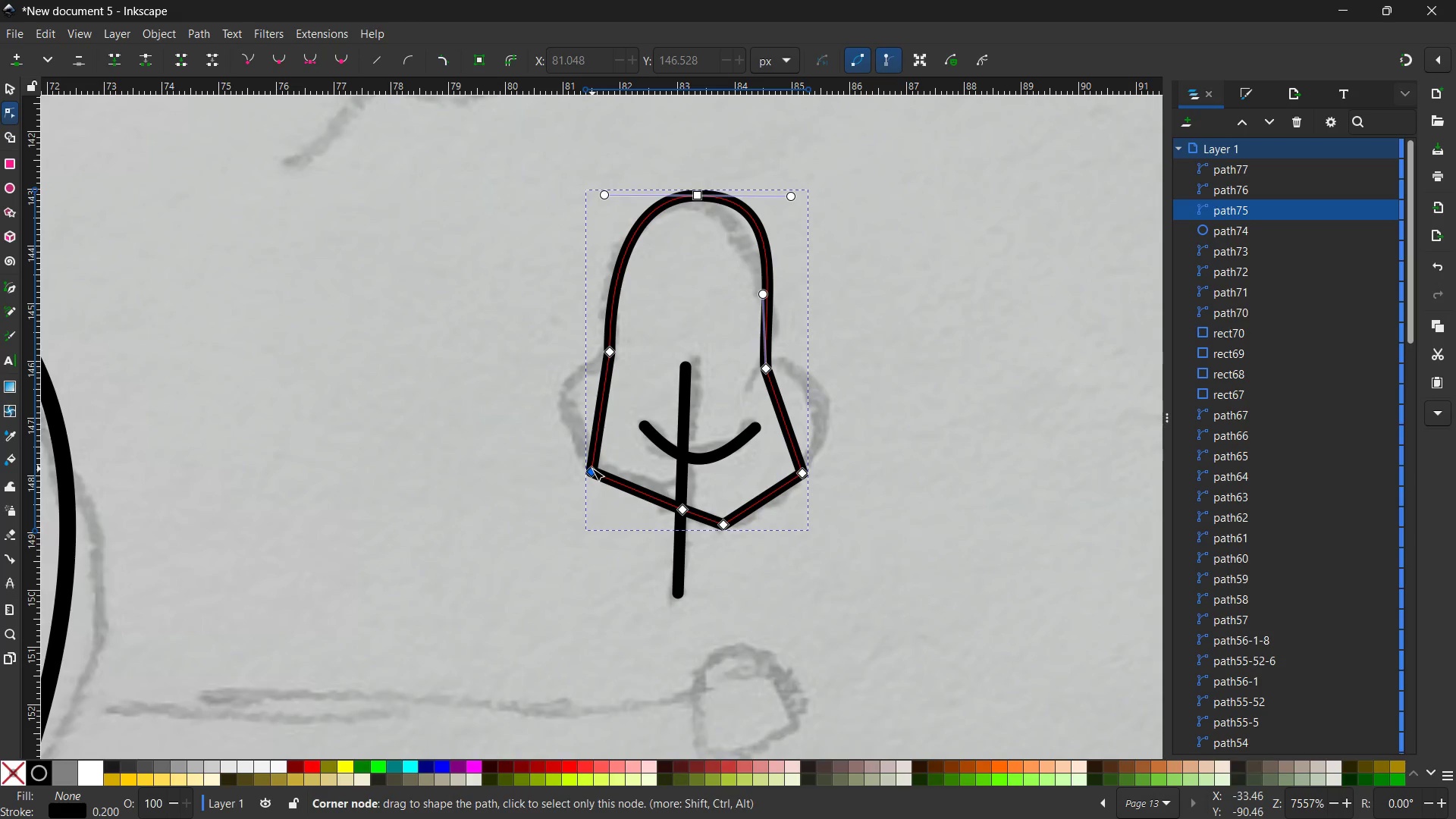 
left_click([592, 469])
 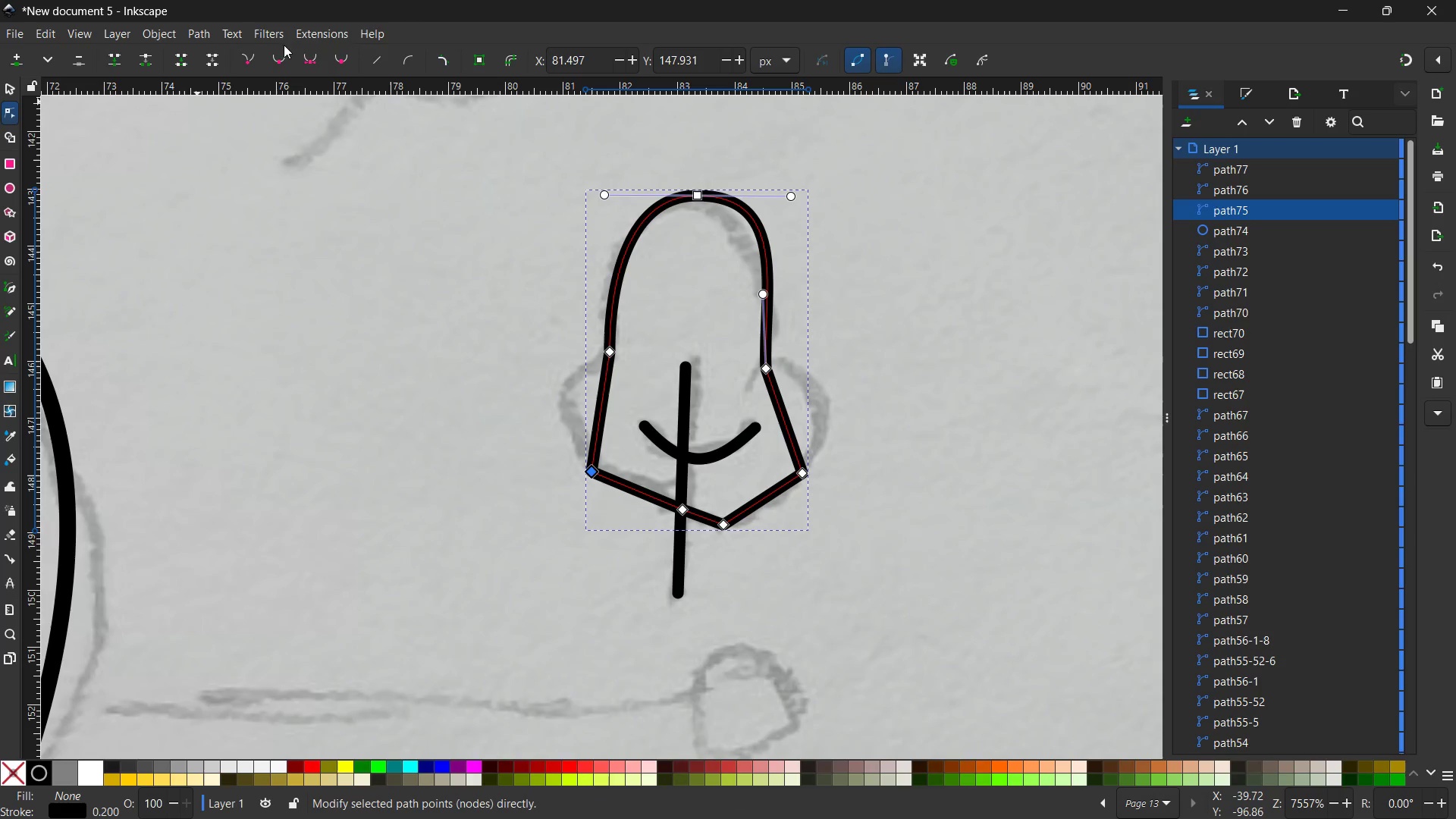 
left_click([308, 54])
 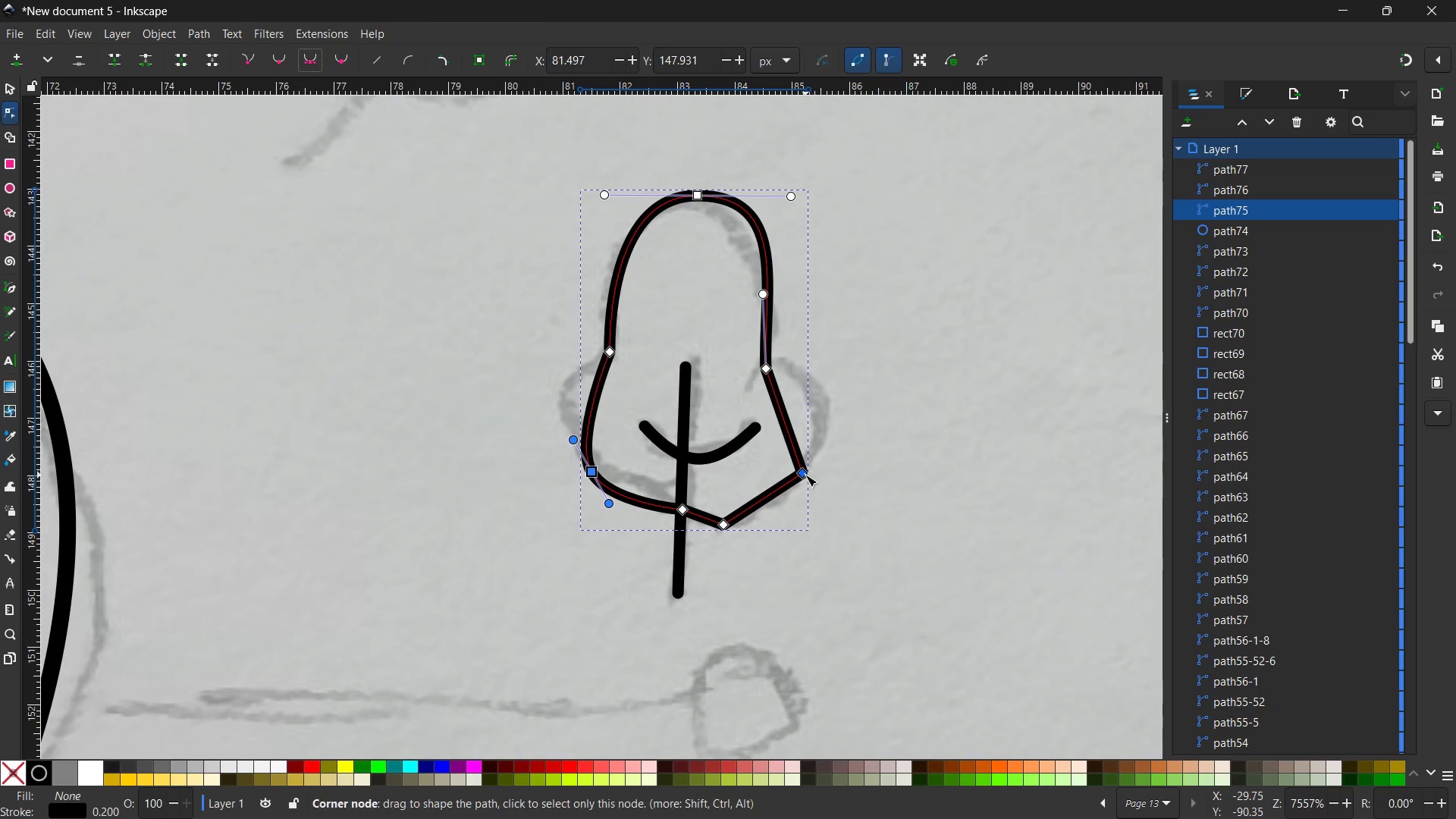 
left_click([805, 475])
 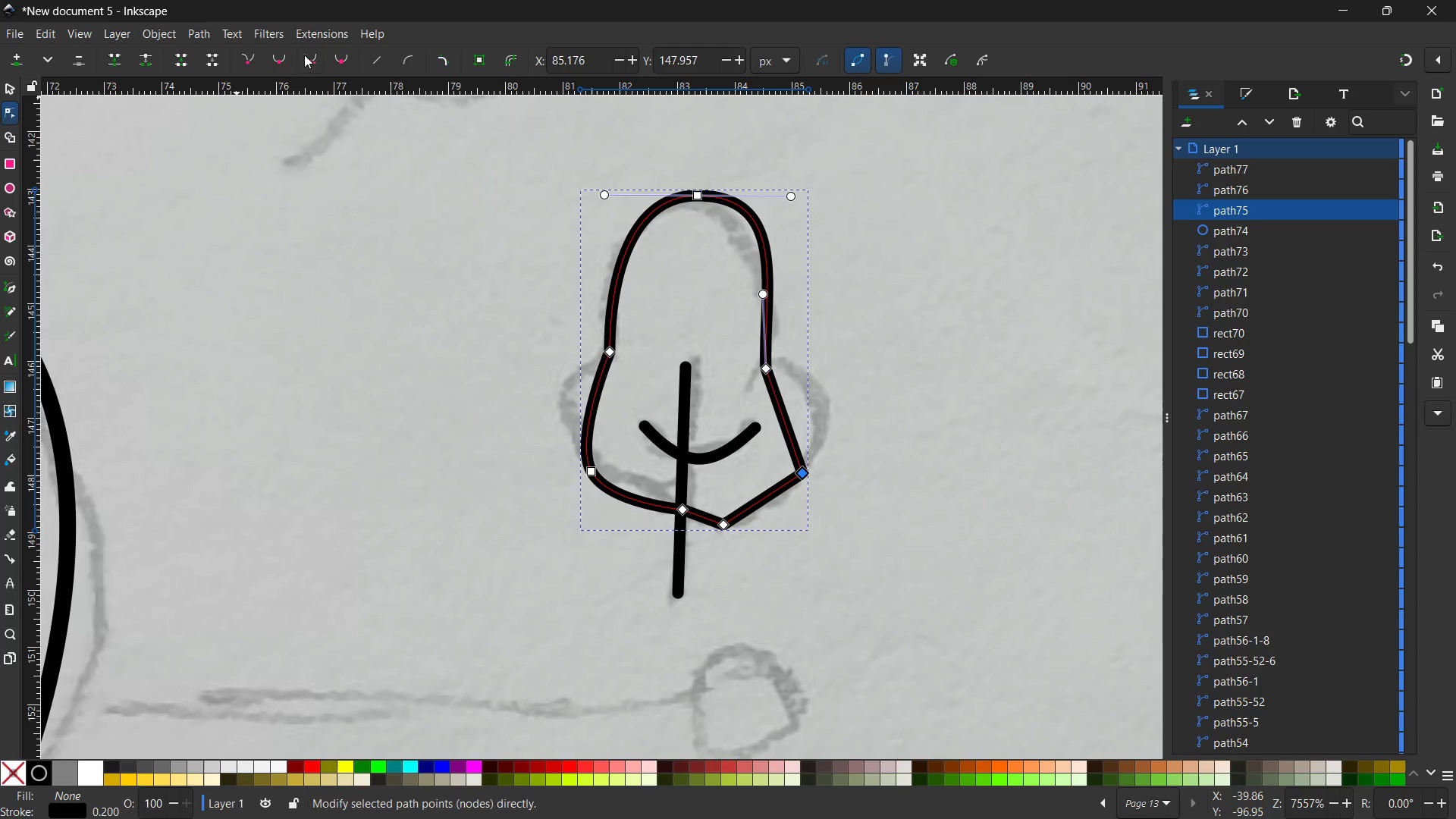 
left_click([304, 55])
 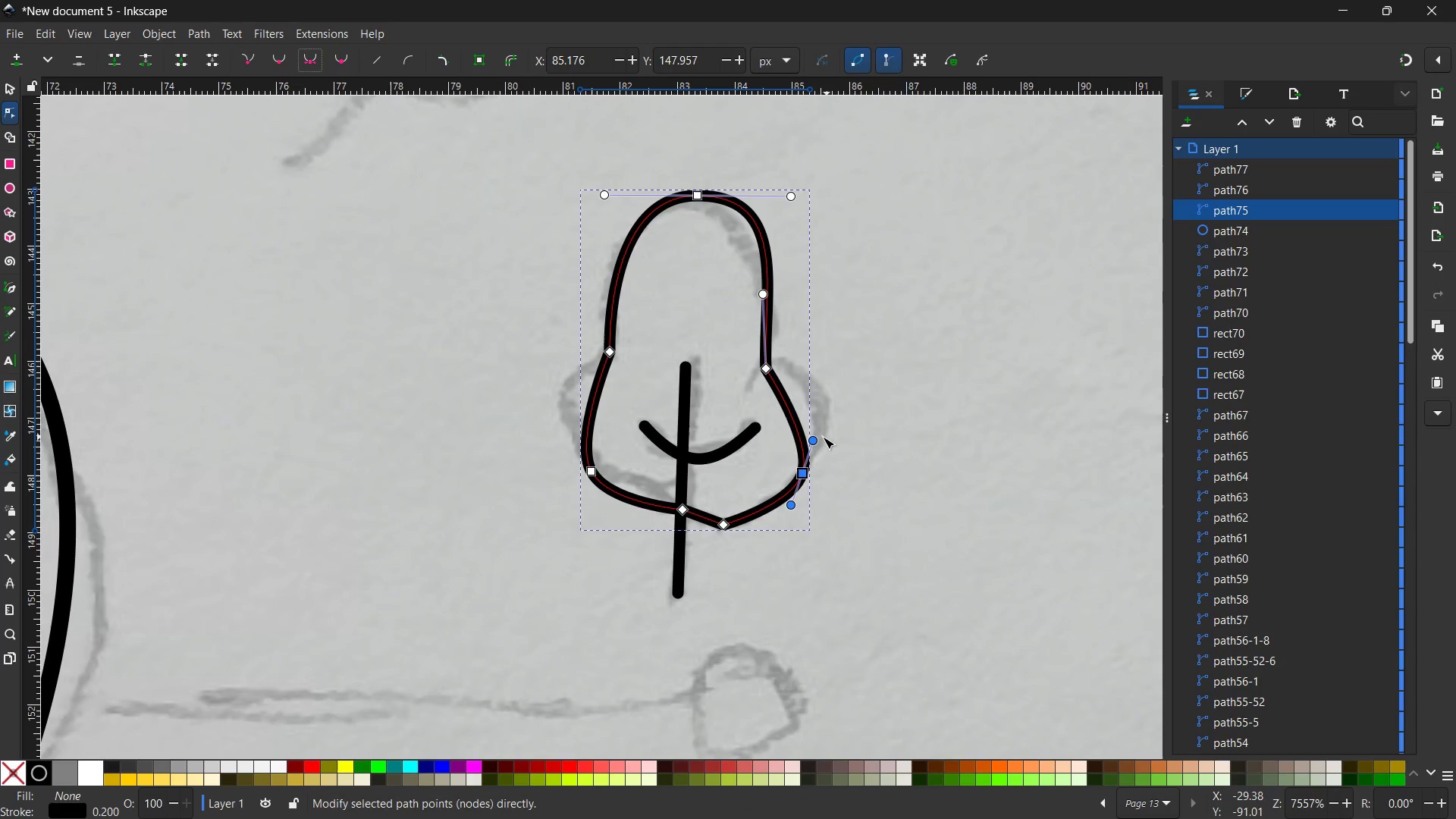 
left_click_drag(start_coordinate=[817, 438], to_coordinate=[816, 425])
 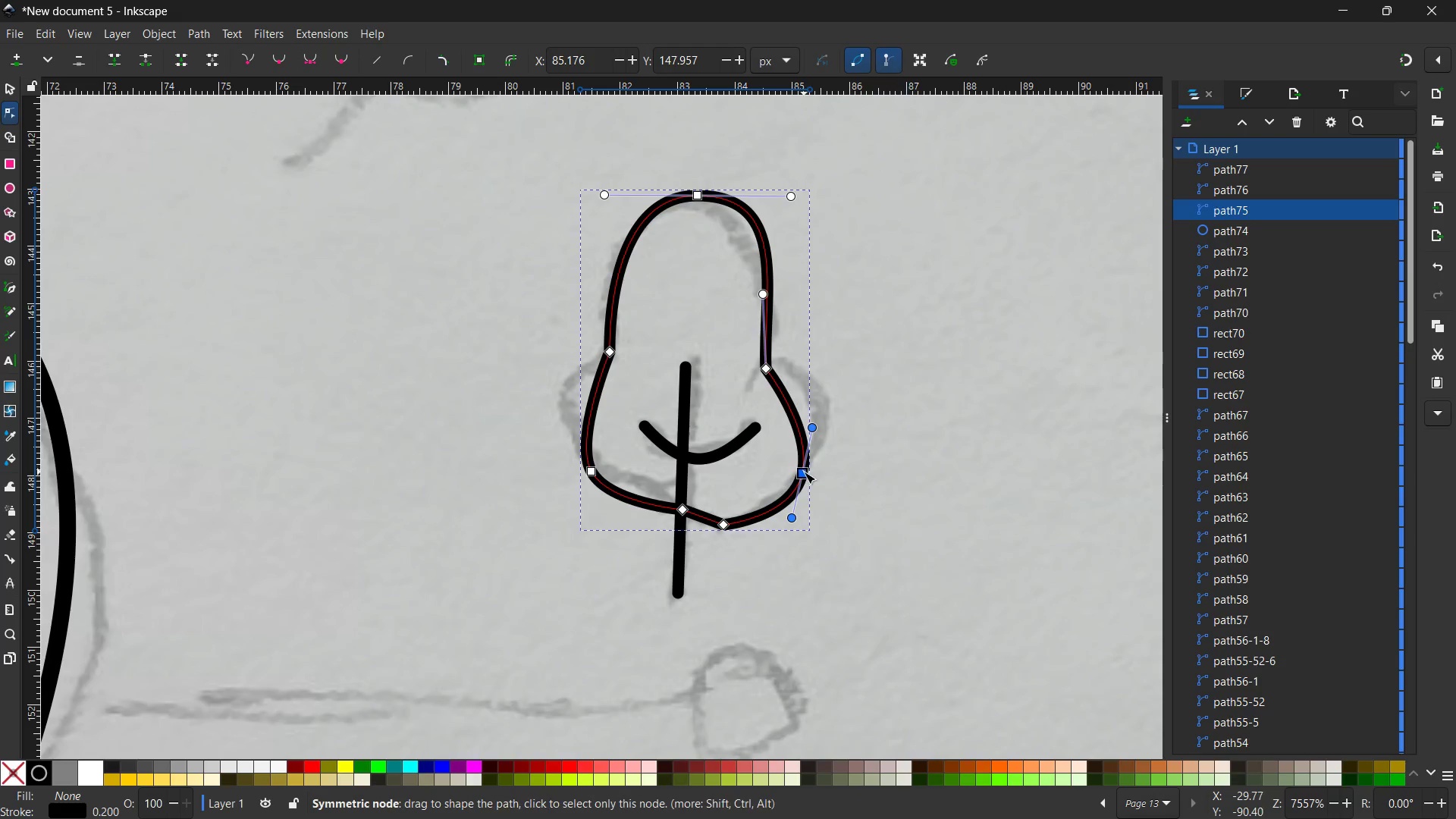 
left_click_drag(start_coordinate=[804, 472], to_coordinate=[821, 434])
 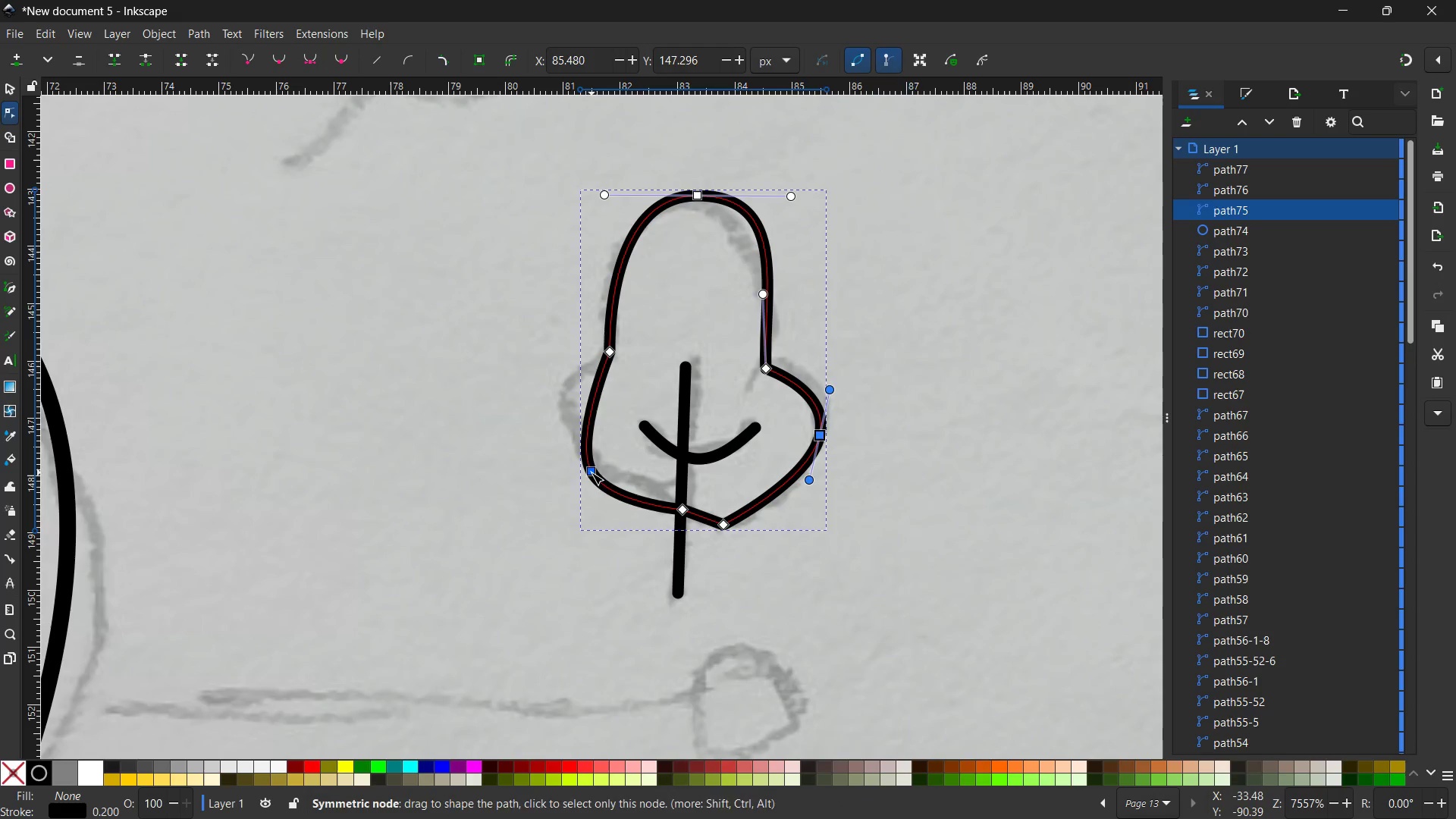 
left_click_drag(start_coordinate=[592, 472], to_coordinate=[578, 444])
 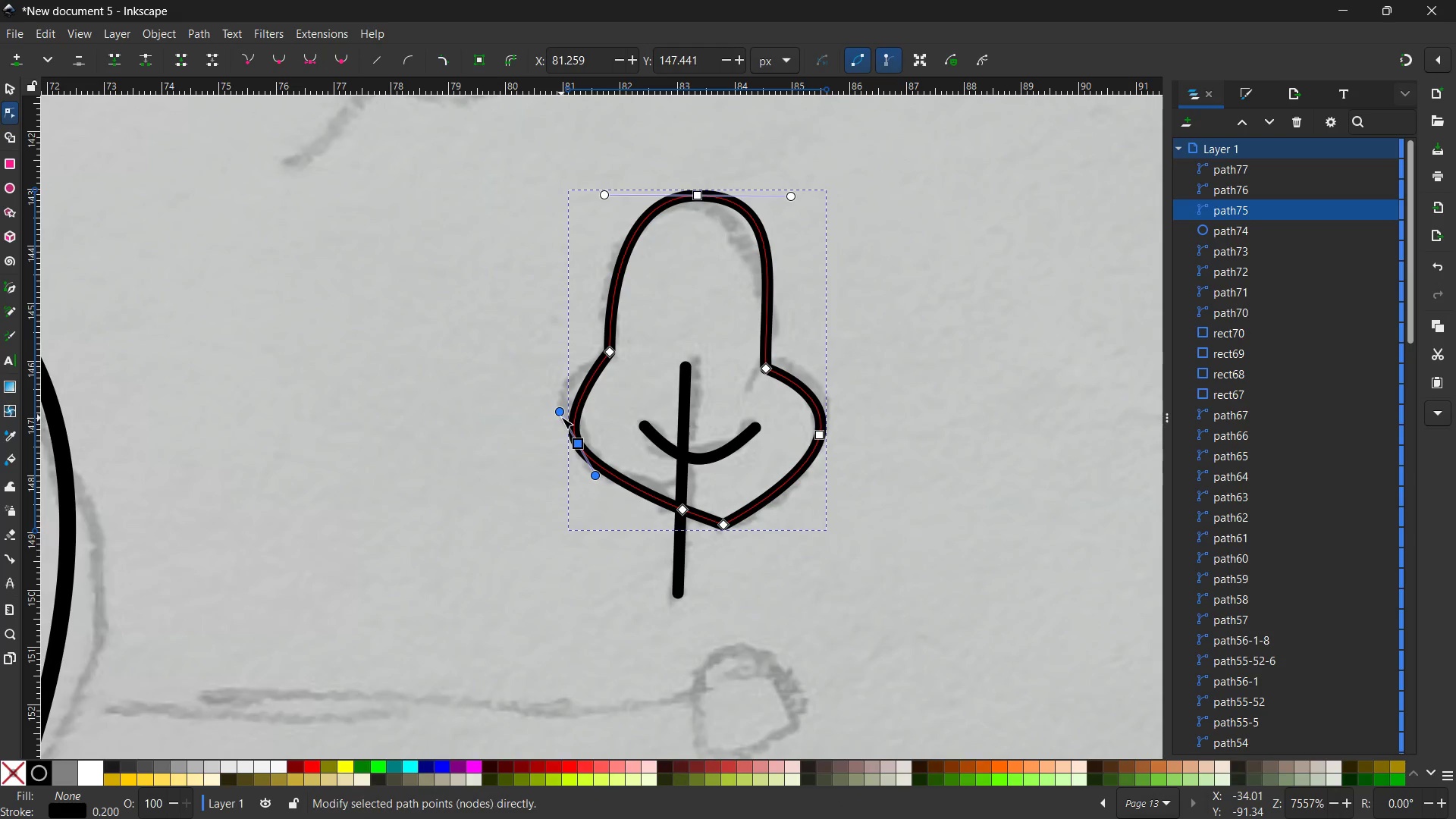 
left_click_drag(start_coordinate=[561, 414], to_coordinate=[557, 393])
 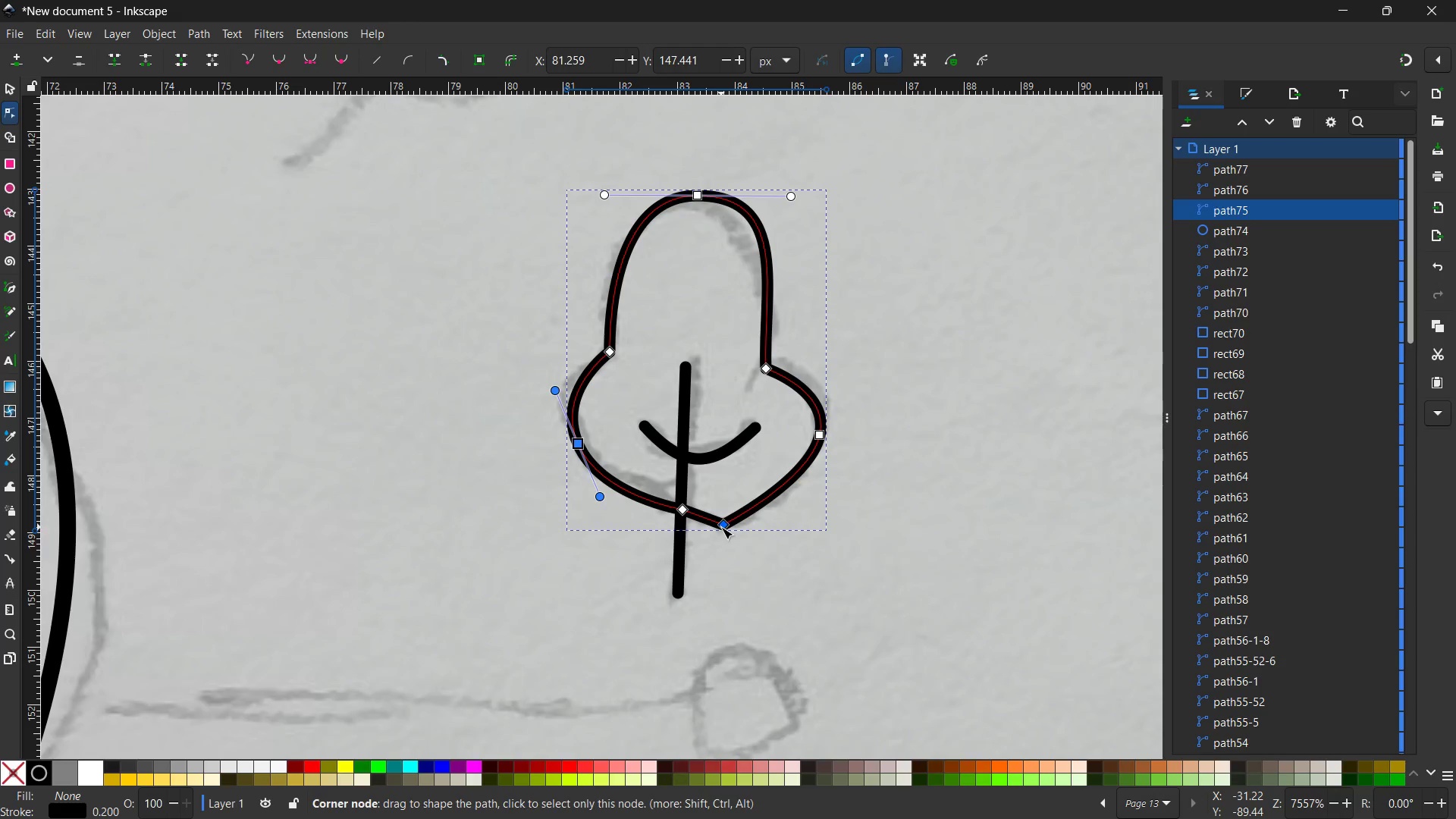 
left_click([721, 524])
 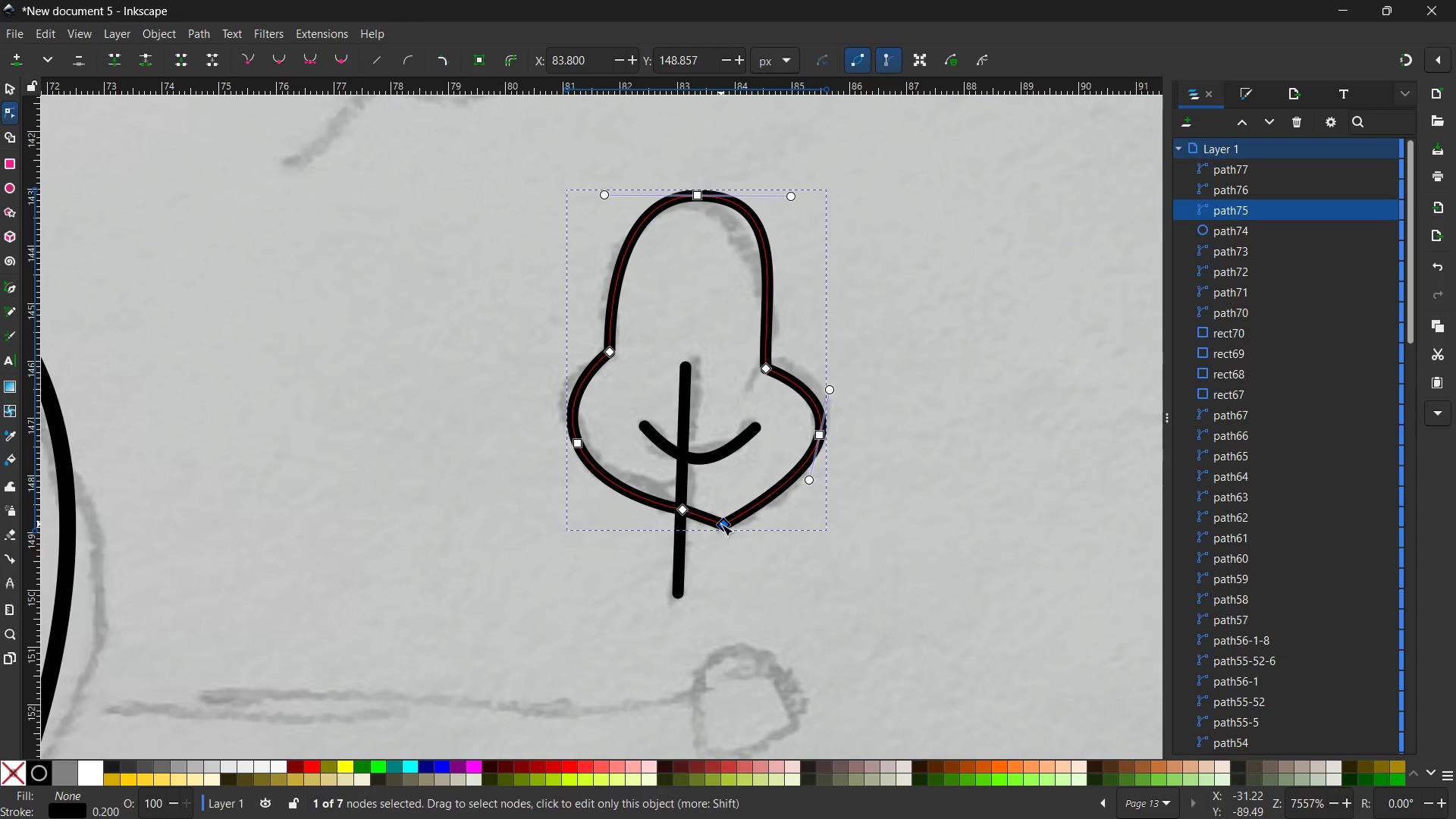 
key(Backspace)
 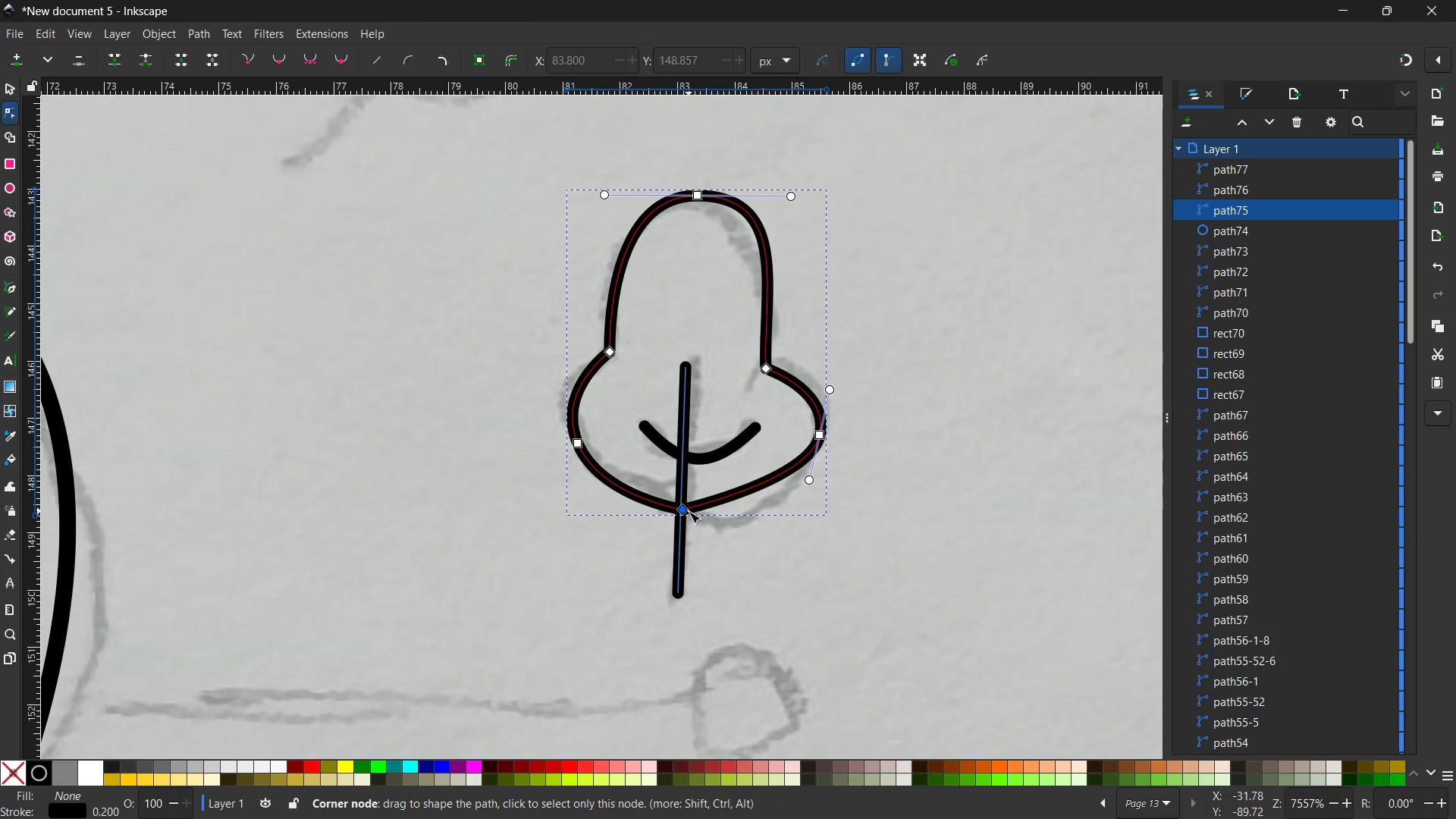 
left_click_drag(start_coordinate=[689, 511], to_coordinate=[679, 509])
 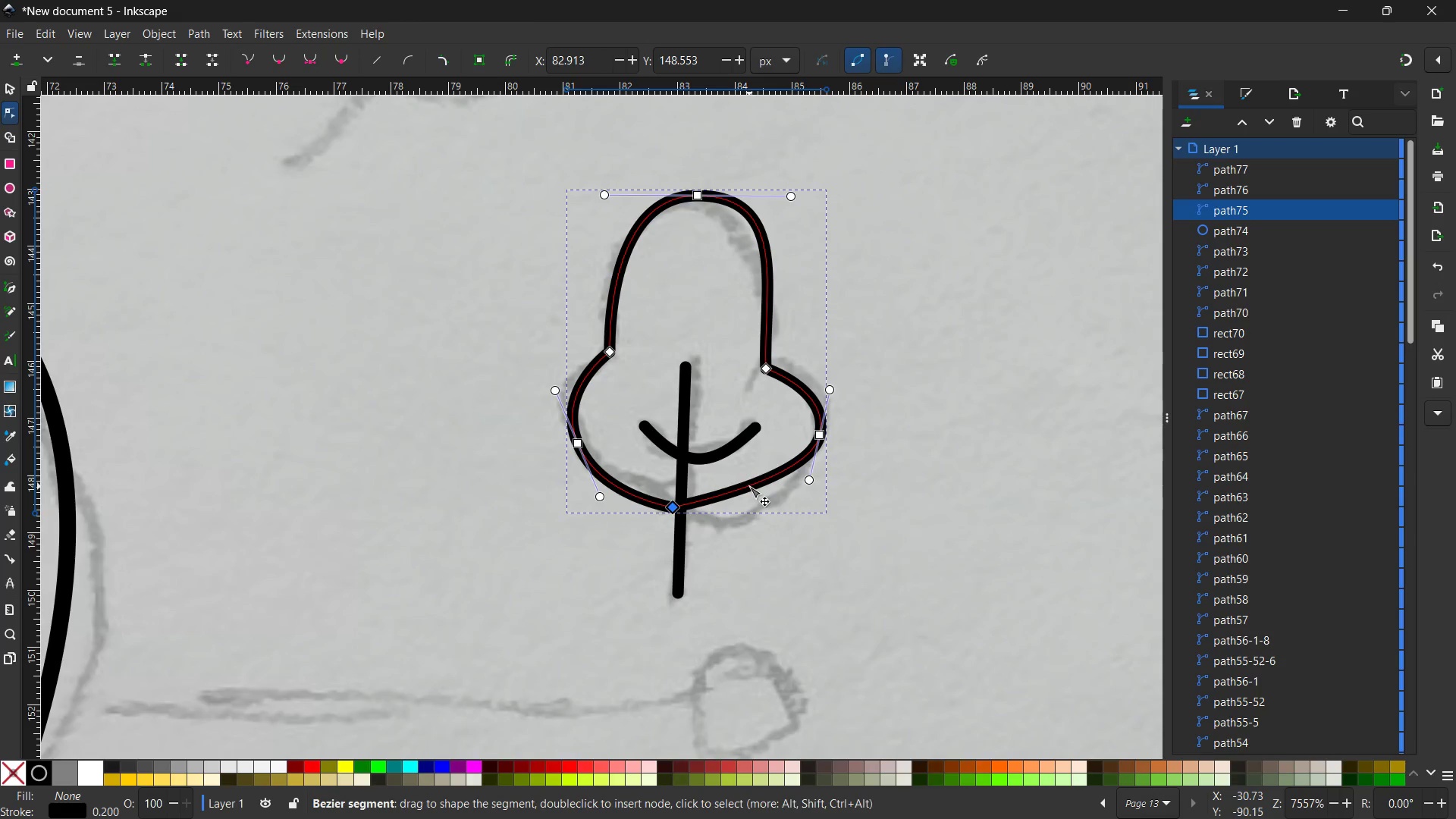 
left_click_drag(start_coordinate=[749, 486], to_coordinate=[759, 504])
 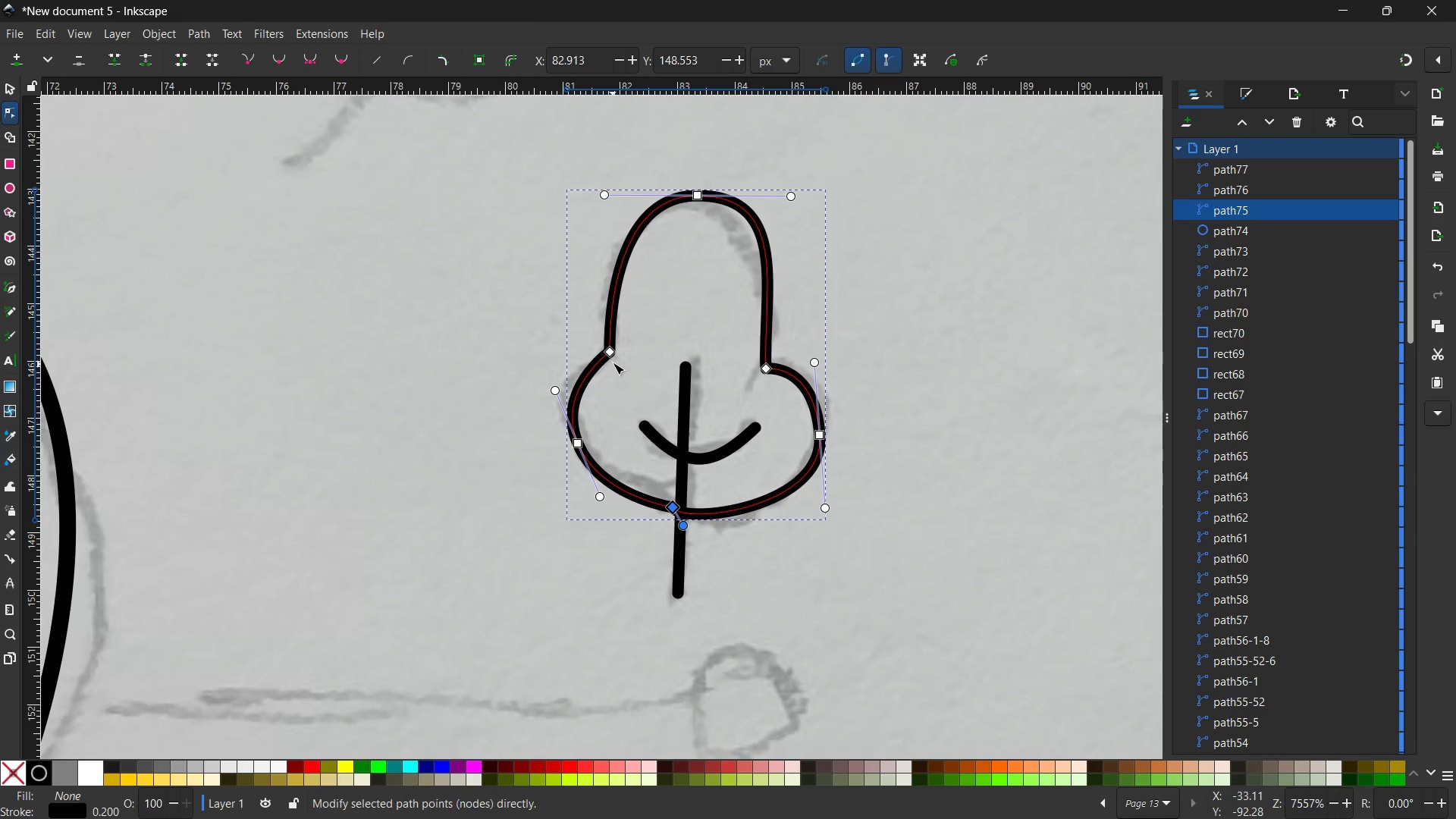 
left_click_drag(start_coordinate=[613, 356], to_coordinate=[622, 360])
 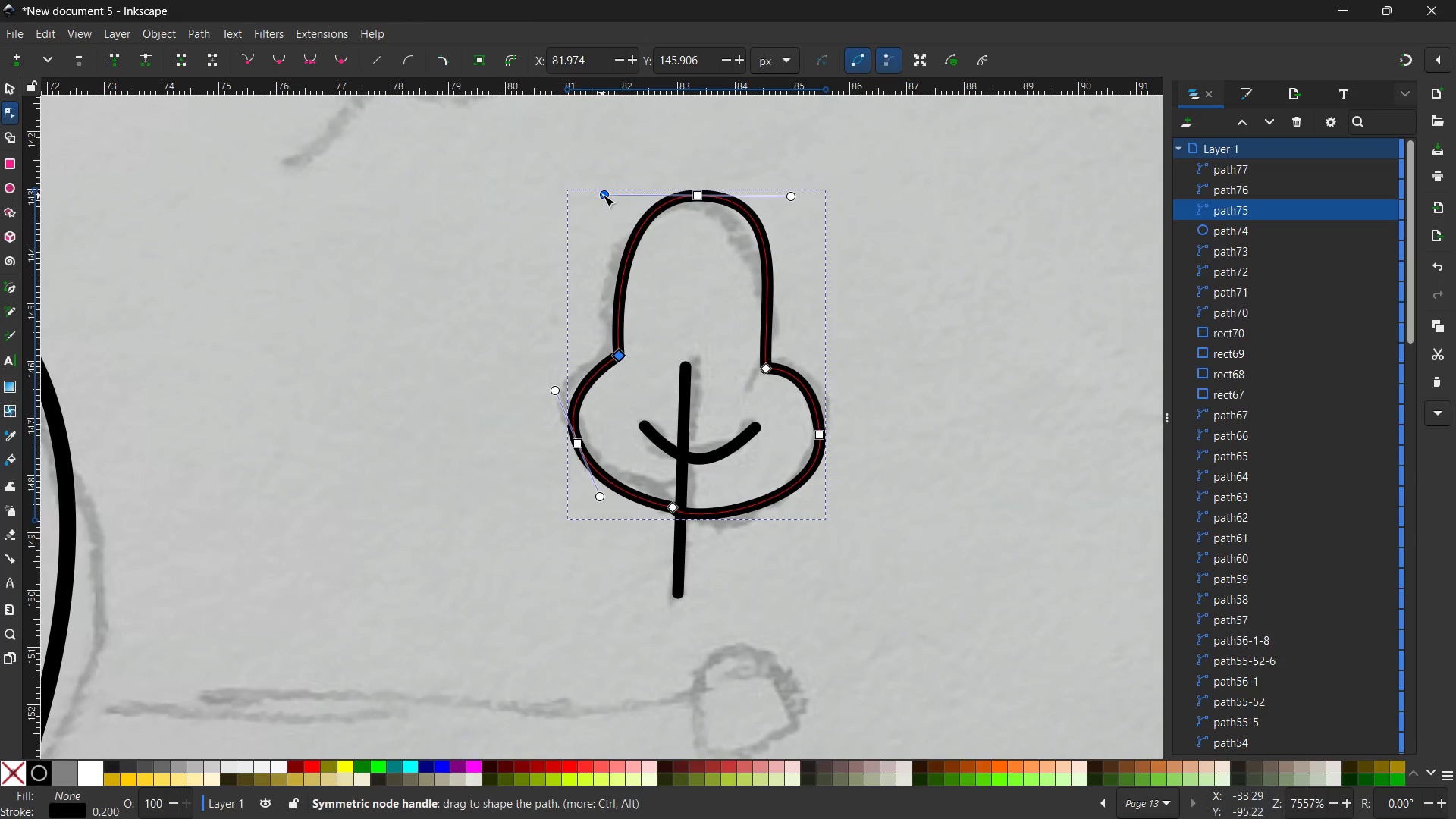 
left_click_drag(start_coordinate=[604, 195], to_coordinate=[586, 192])
 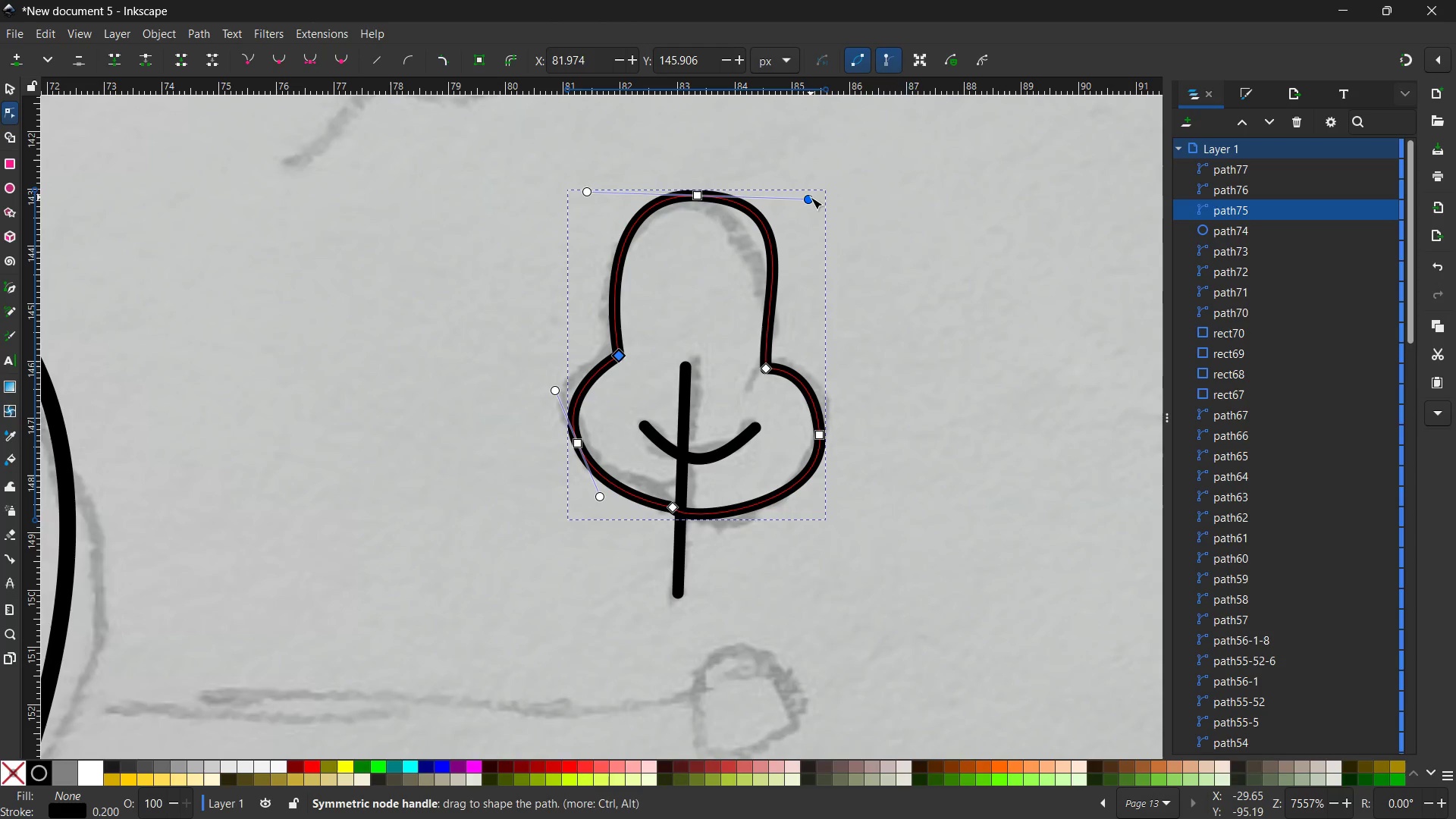 
left_click_drag(start_coordinate=[810, 197], to_coordinate=[789, 195])
 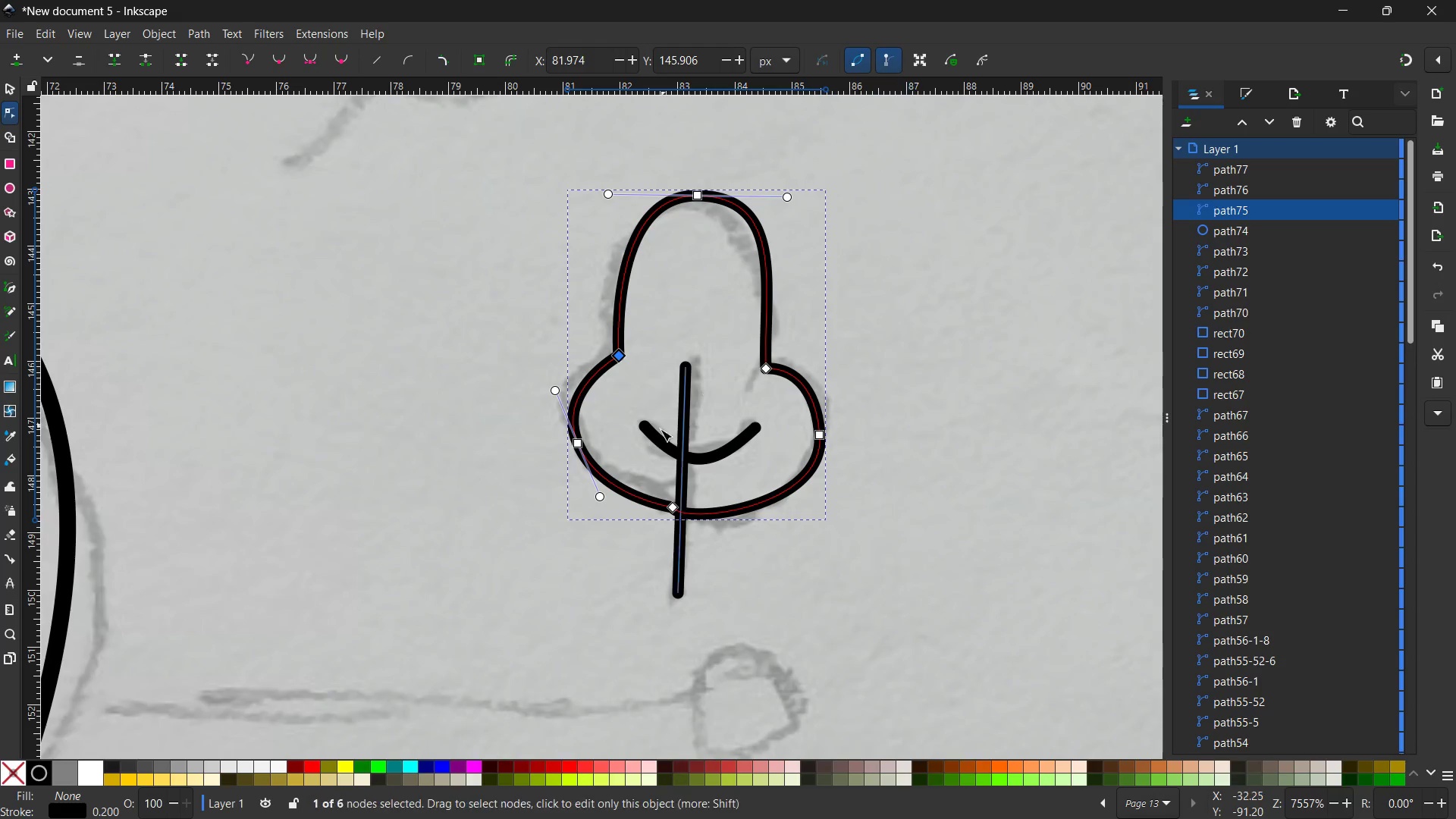 
left_click([682, 418])
 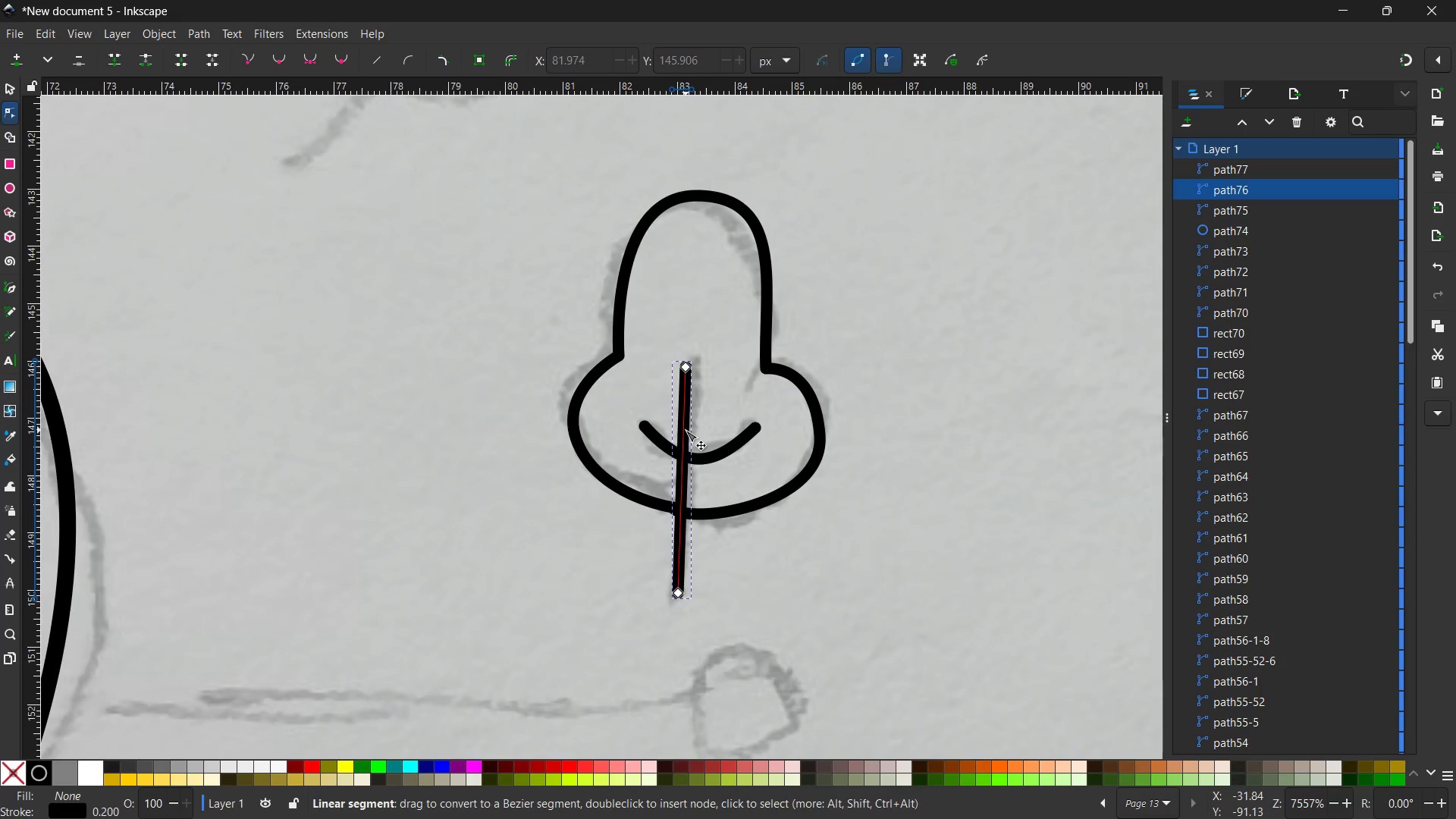 
left_click_drag(start_coordinate=[686, 430], to_coordinate=[692, 430])
 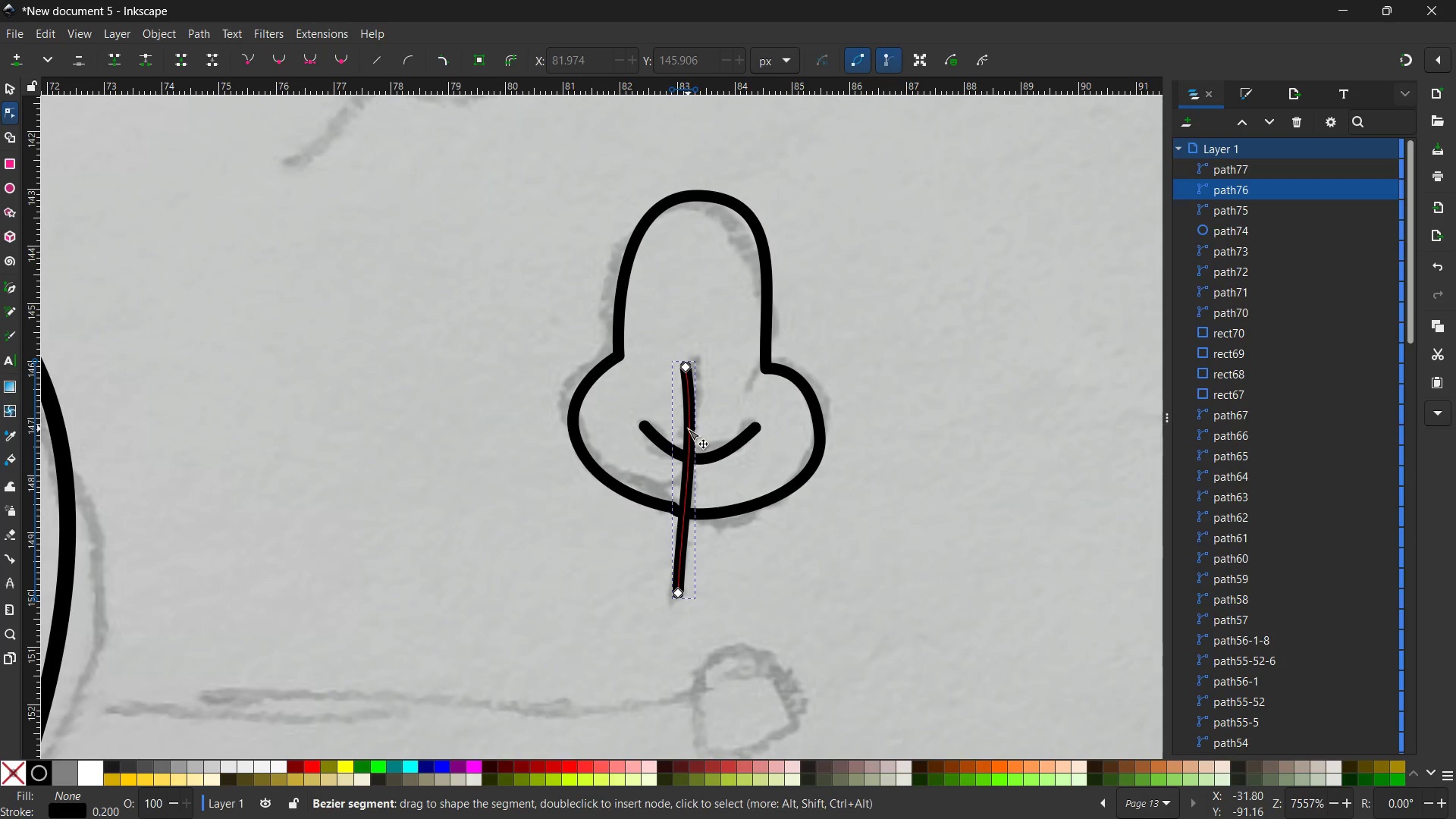 
key(Control+Z)
 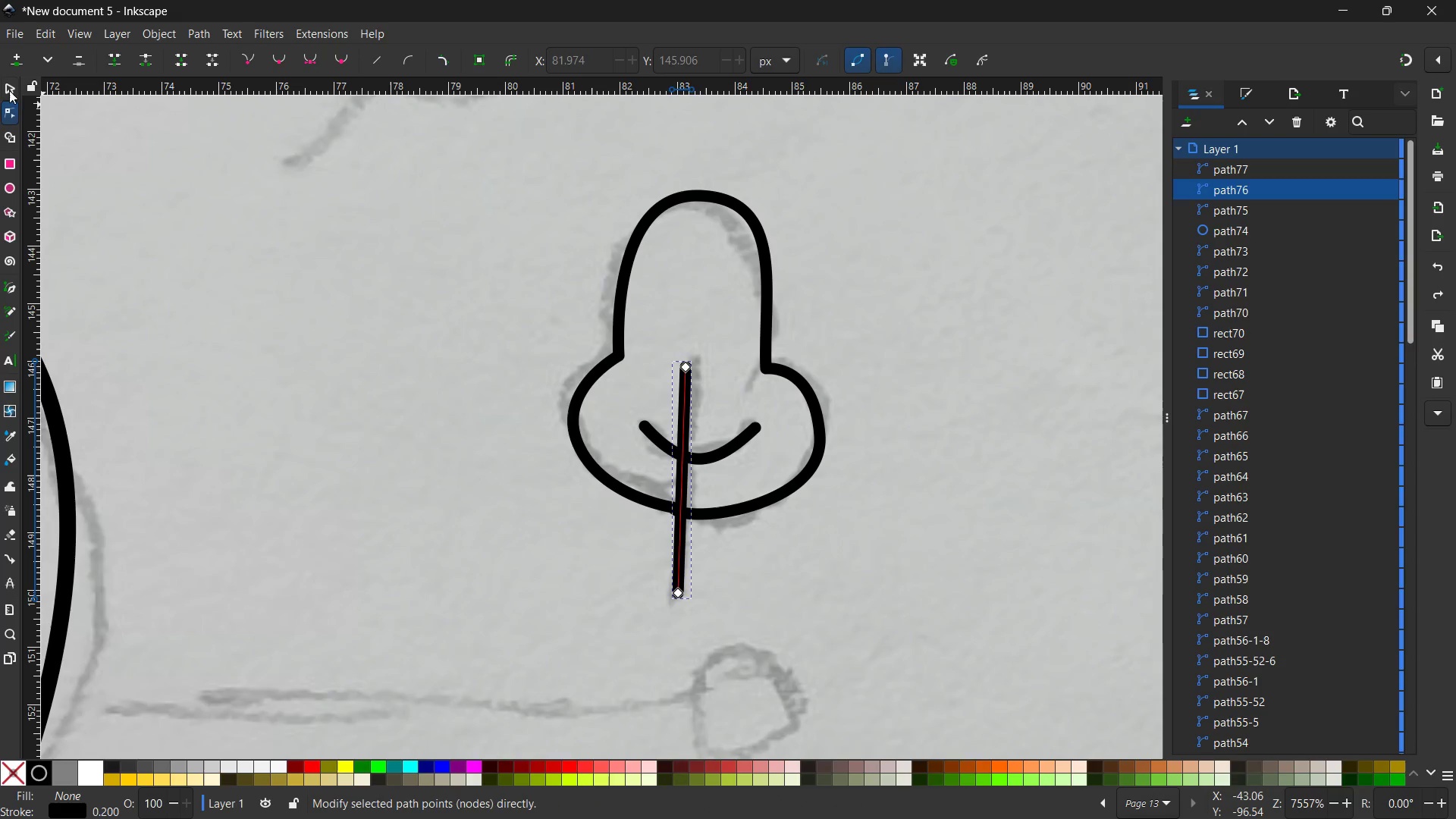 
left_click([8, 89])
 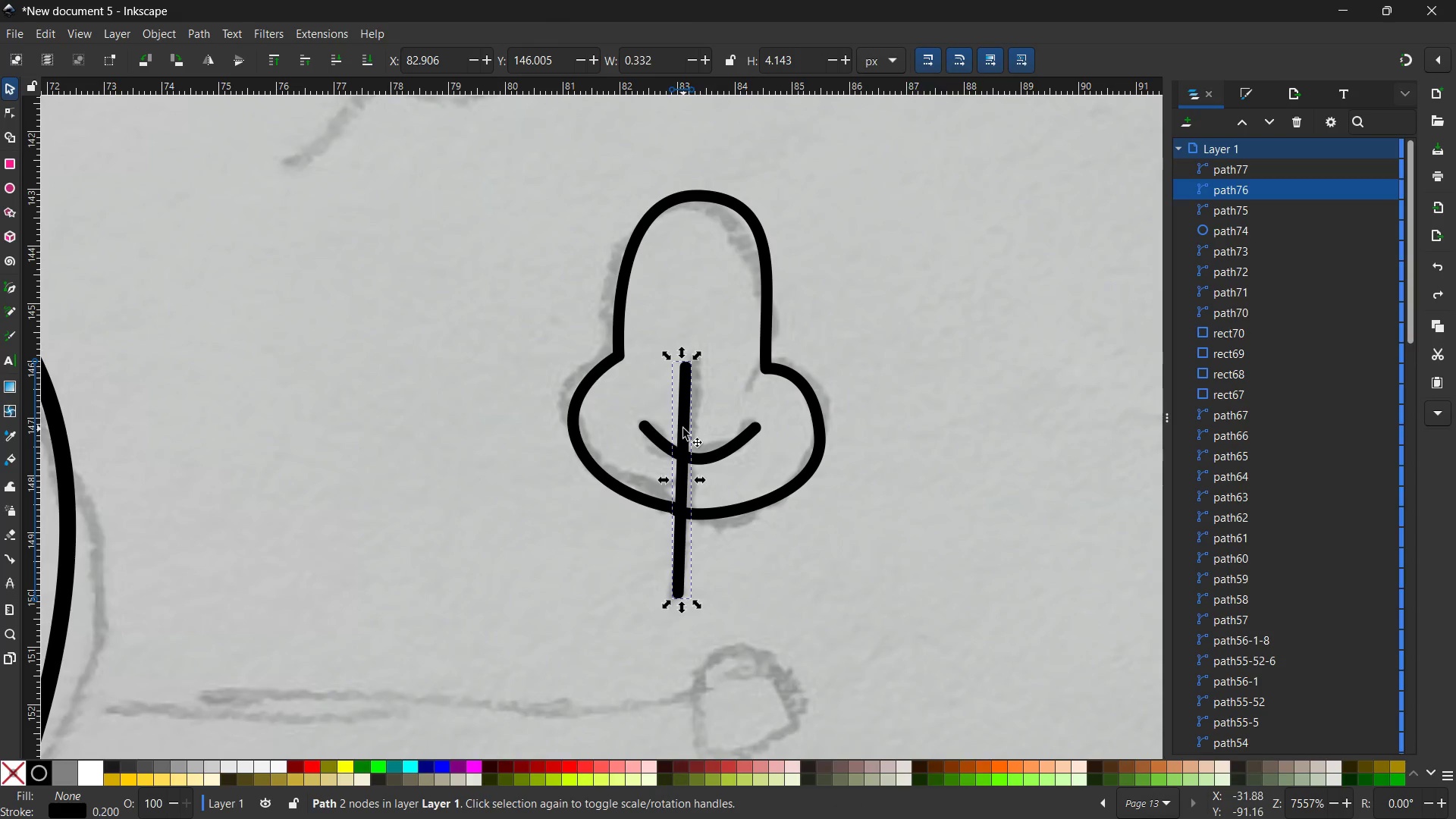 
left_click_drag(start_coordinate=[685, 431], to_coordinate=[694, 429])
 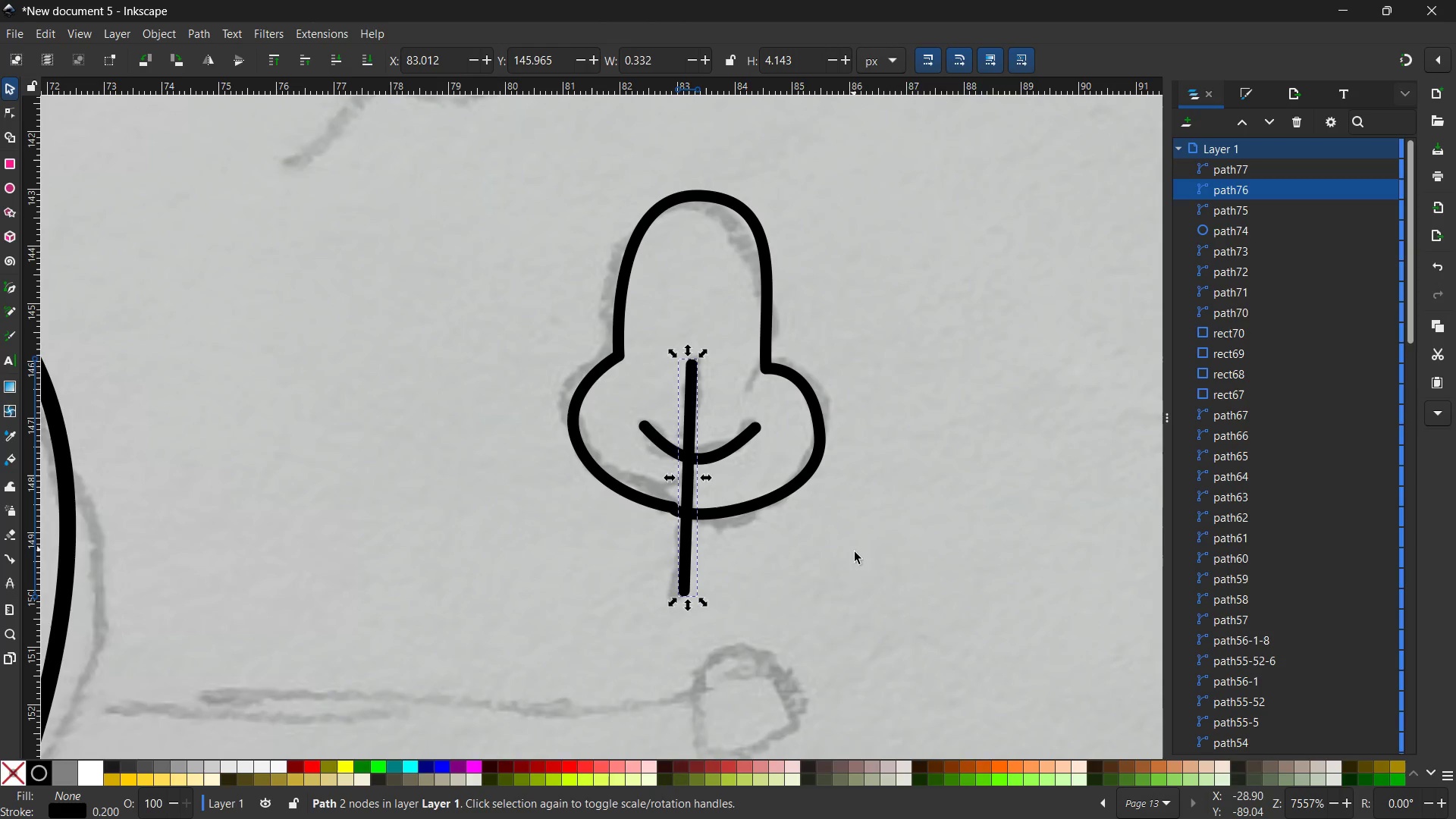 
left_click([846, 570])
 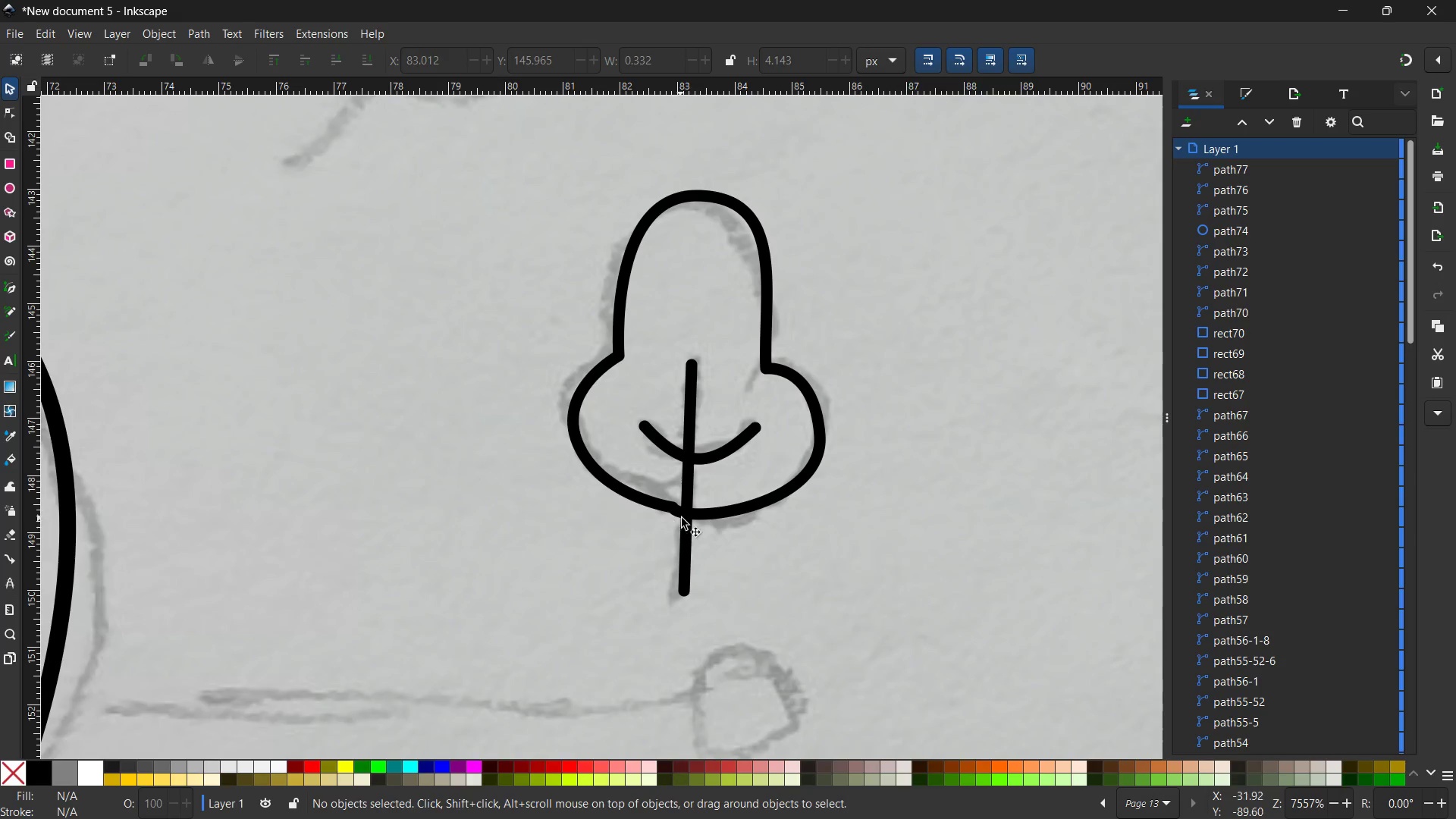 
left_click([682, 517])
 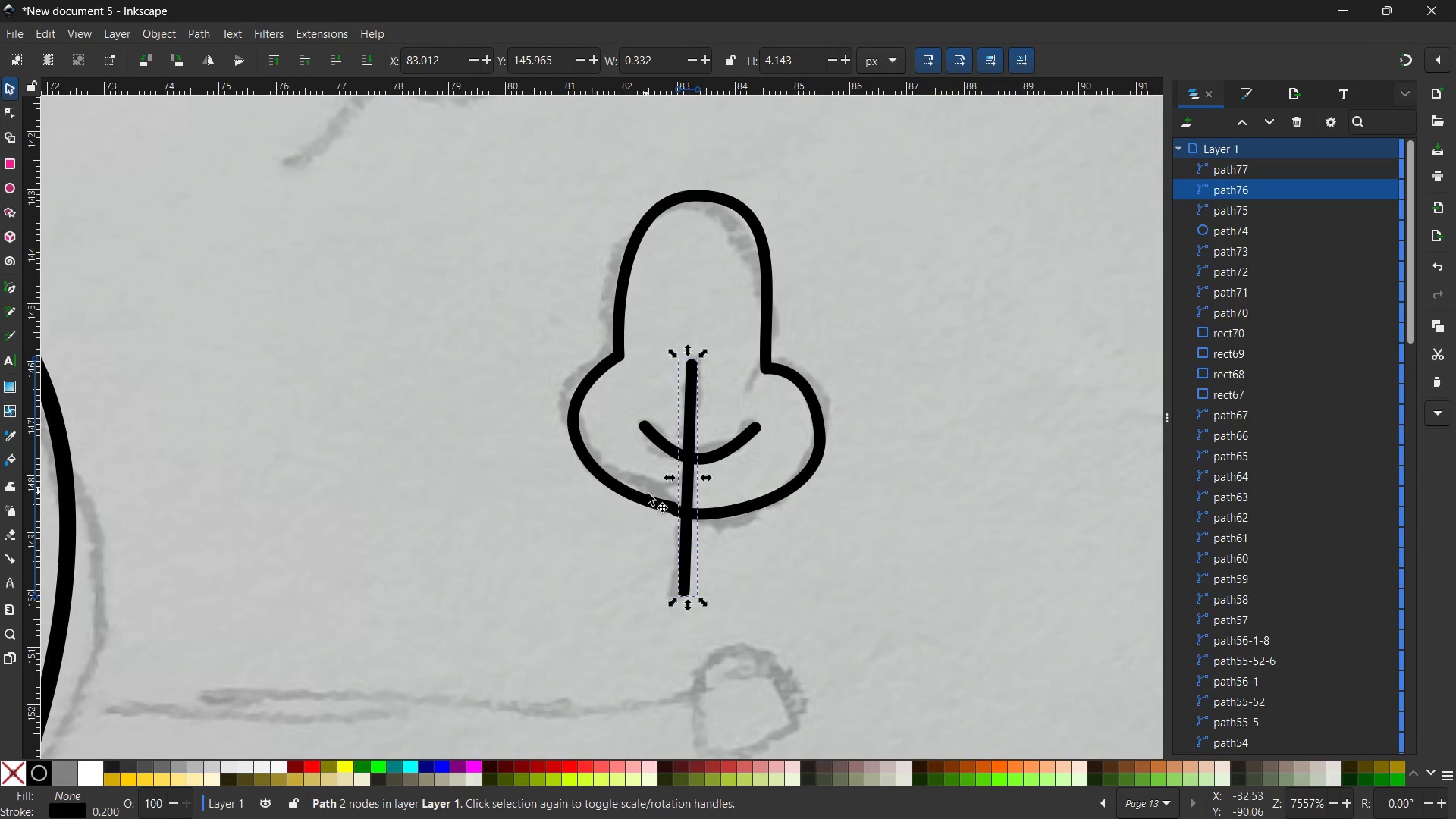 
left_click([648, 495])
 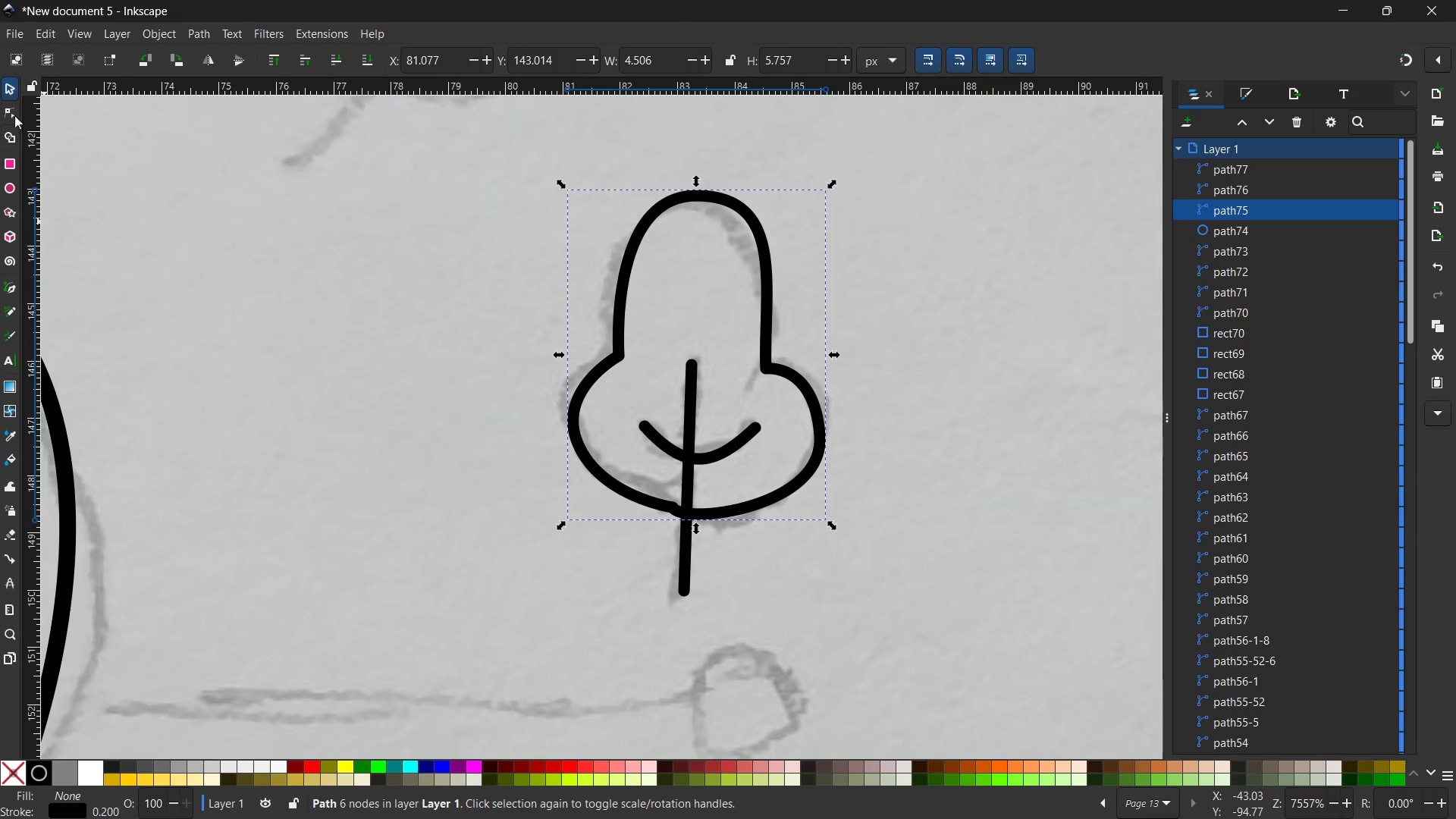 
left_click([13, 111])
 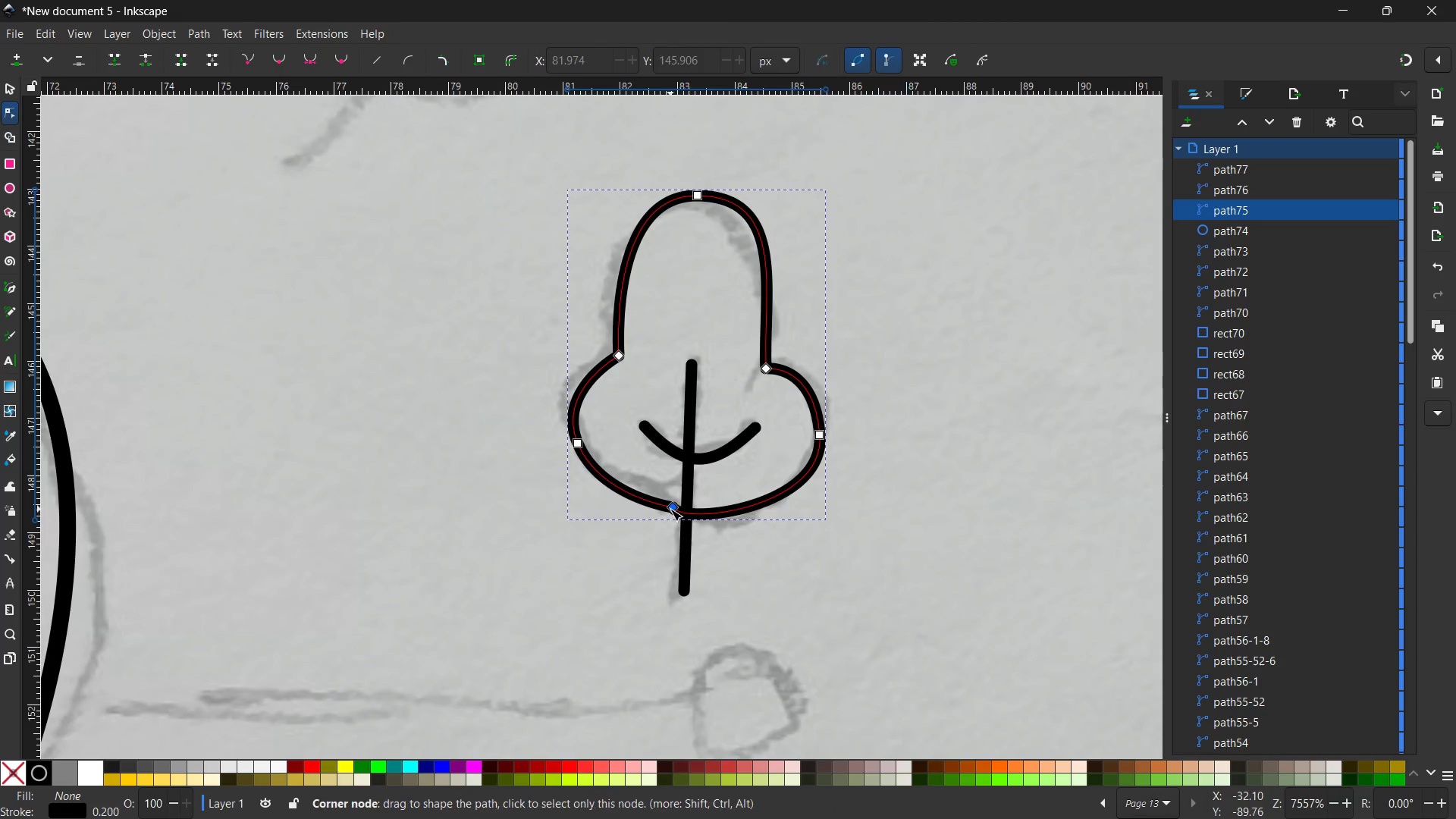 
left_click_drag(start_coordinate=[670, 509], to_coordinate=[684, 507])
 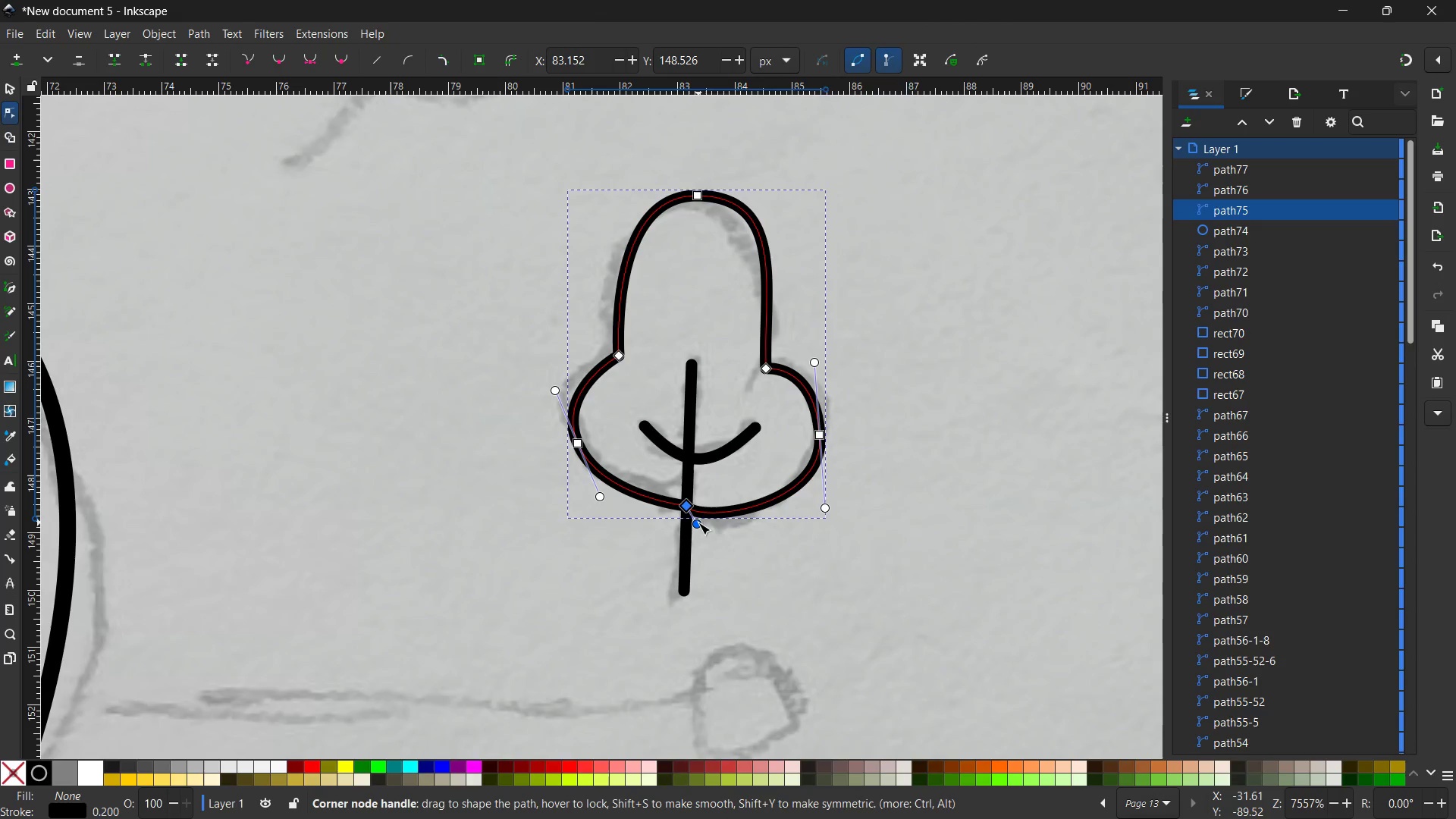 
left_click_drag(start_coordinate=[698, 522], to_coordinate=[709, 508])
 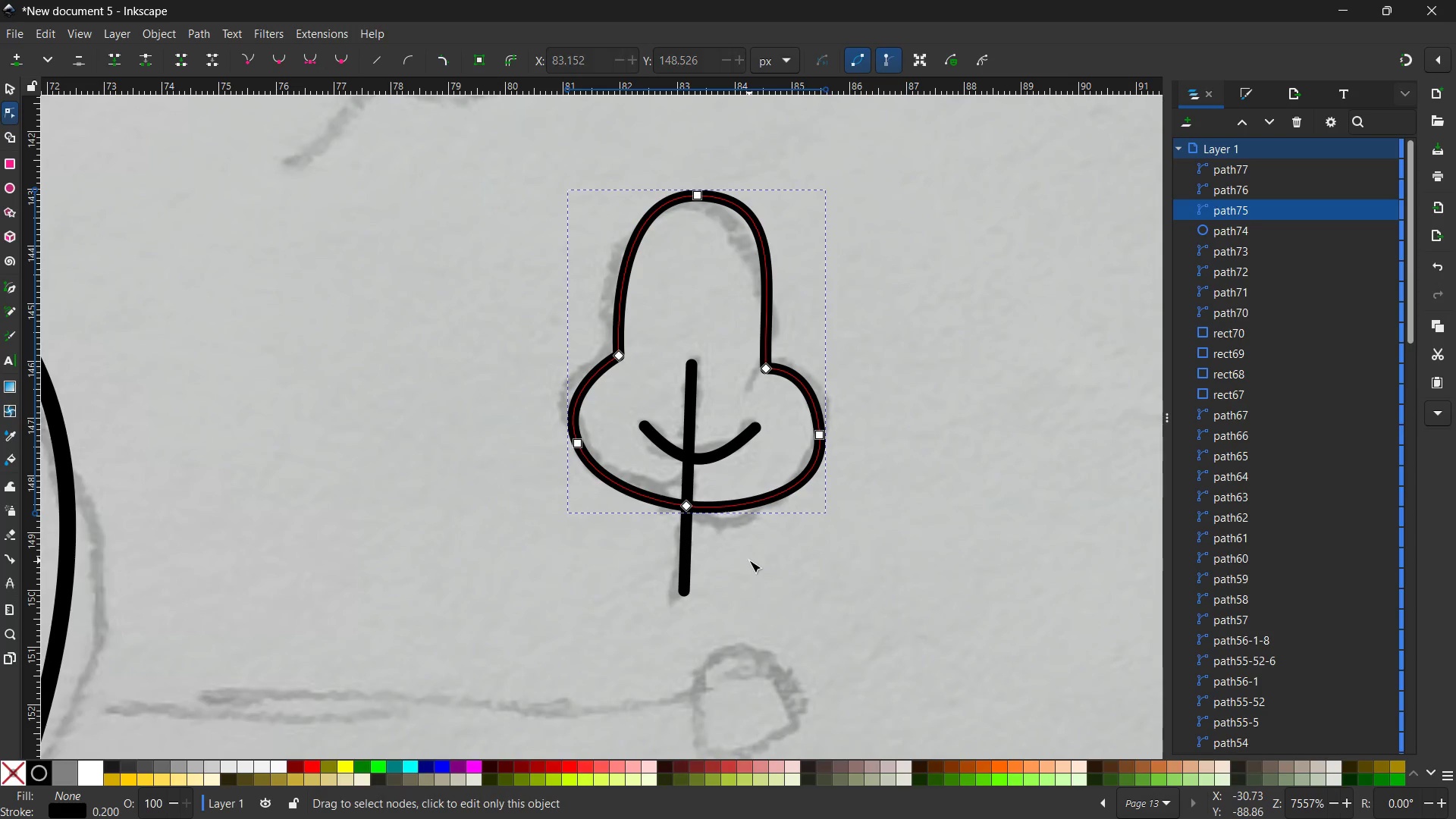 
double_click([749, 560])
 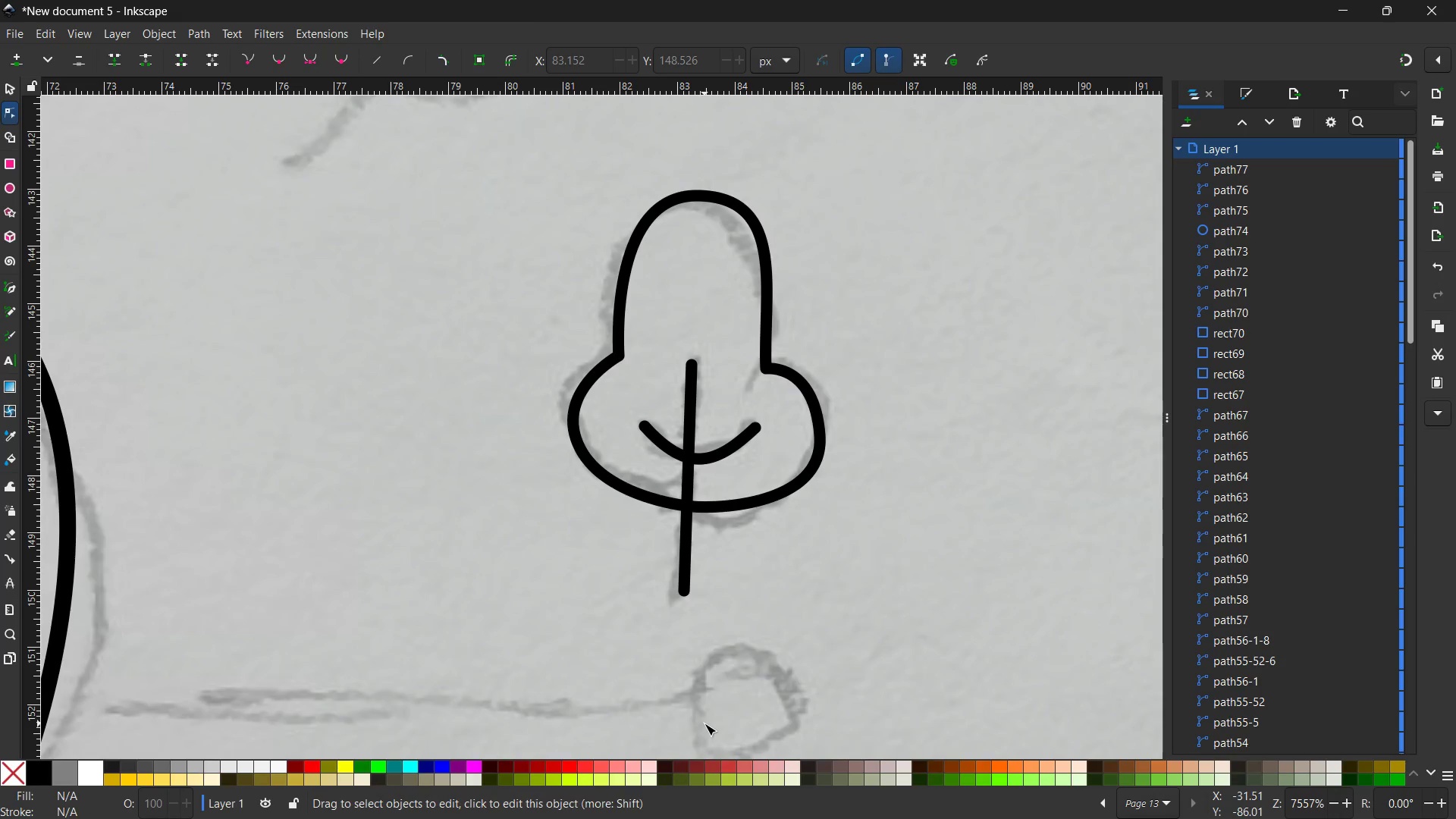 
wait(10.59)
 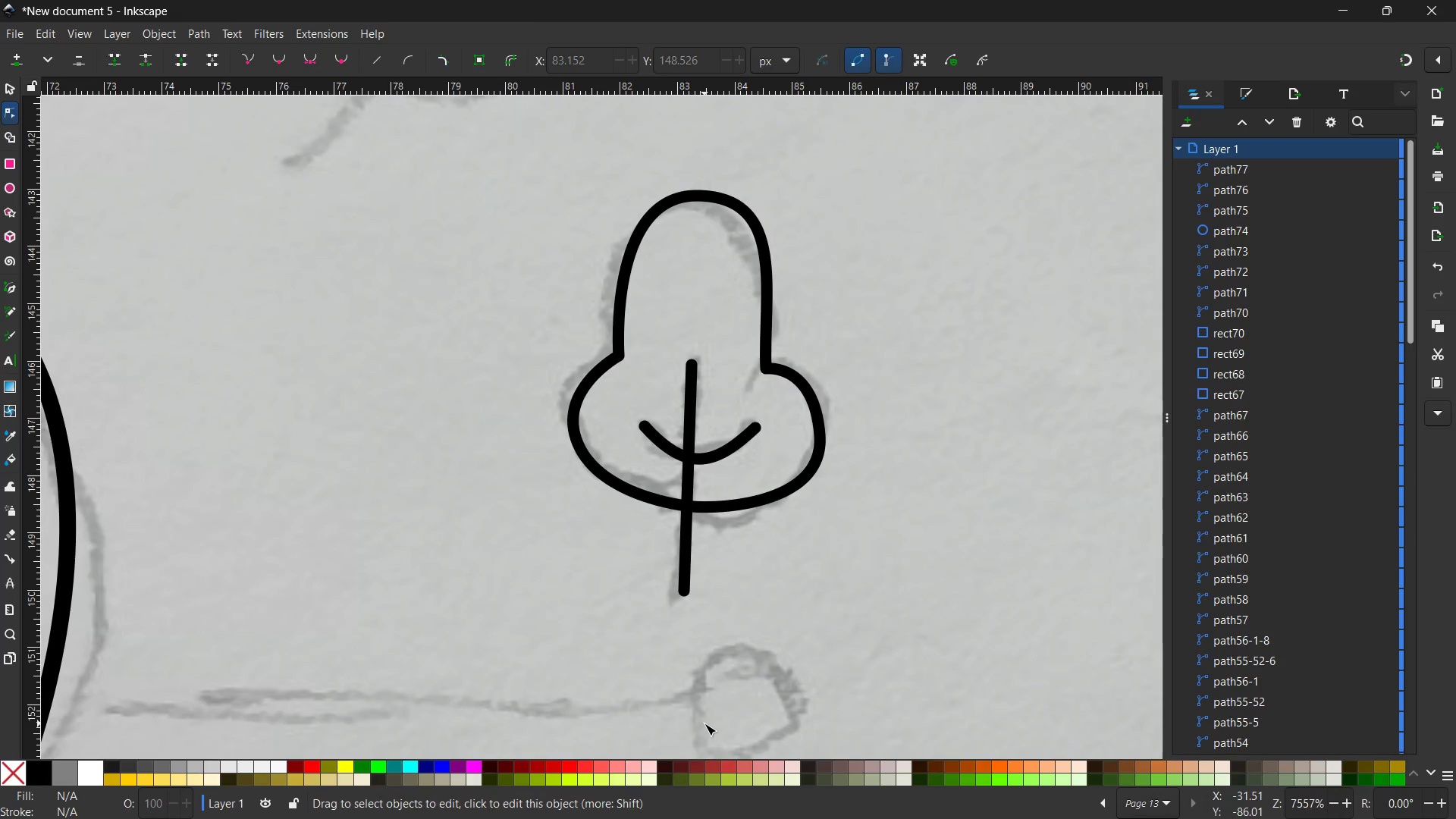 
hold_key(key=ControlLeft, duration=0.45)
scroll: coordinate [735, 578], scroll_direction: down, amount: 7.0
 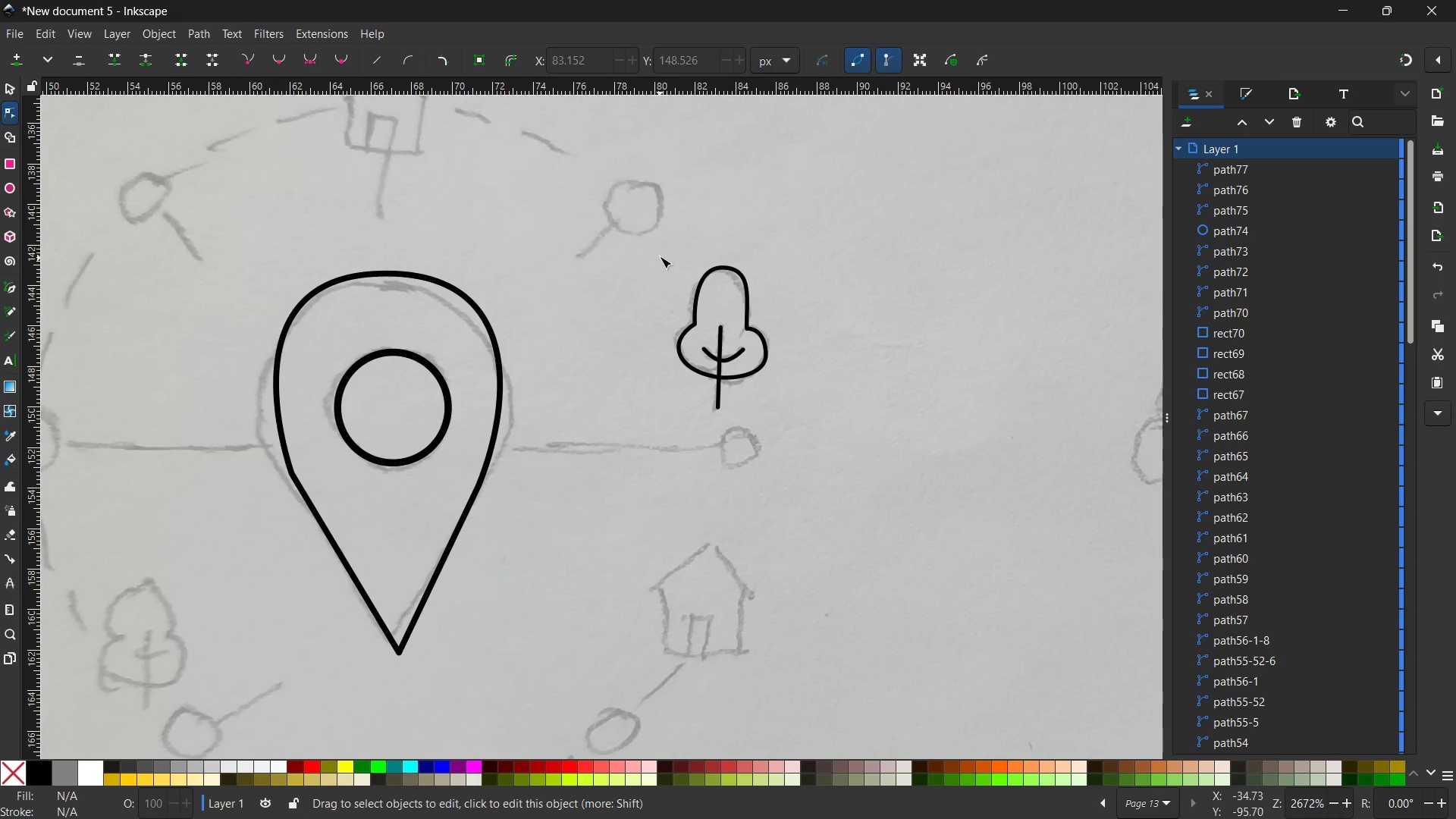 
left_click_drag(start_coordinate=[660, 256], to_coordinate=[822, 435])
 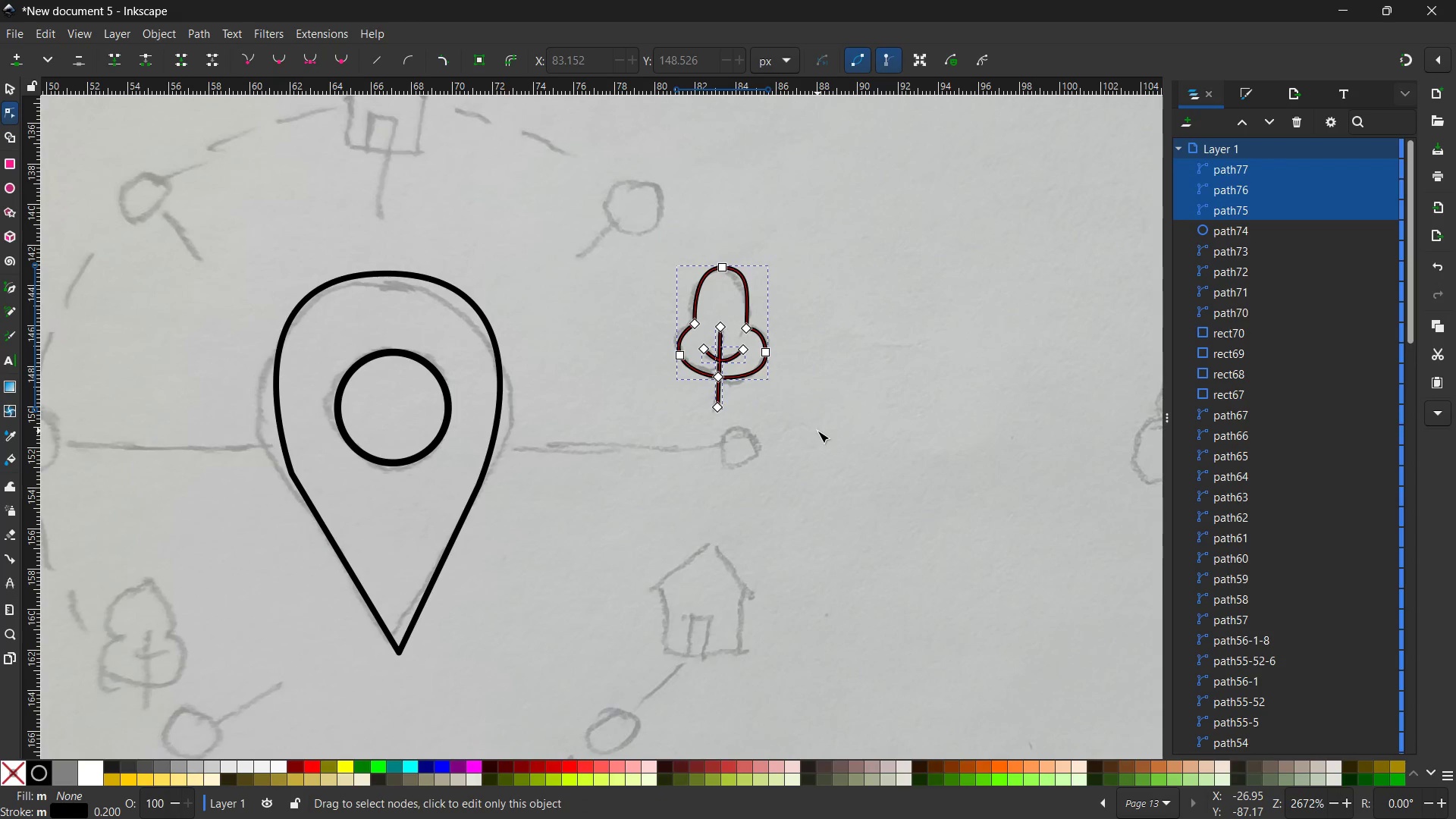 
hold_key(key=ControlLeft, duration=0.42)
 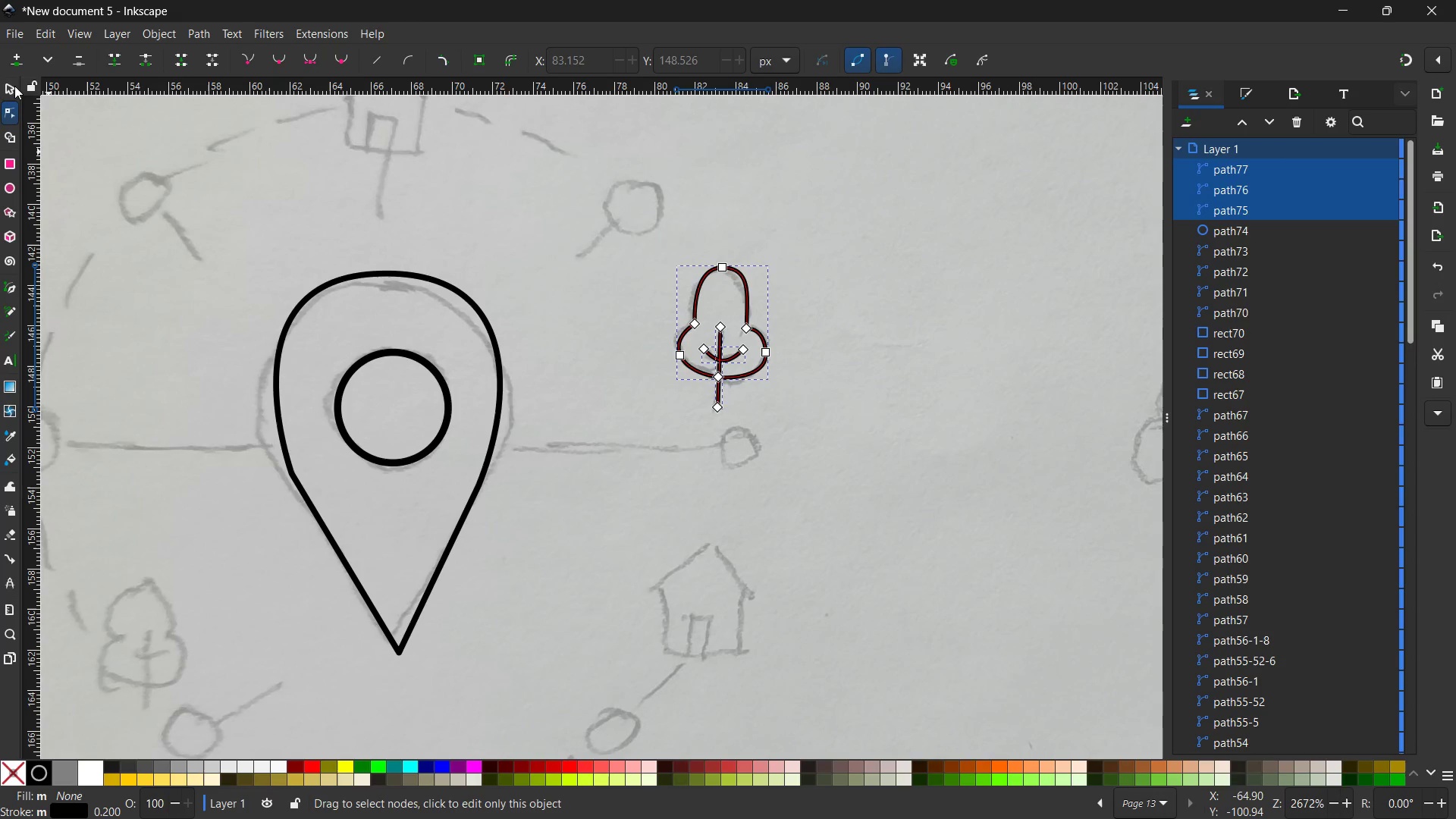 
left_click([14, 86])
 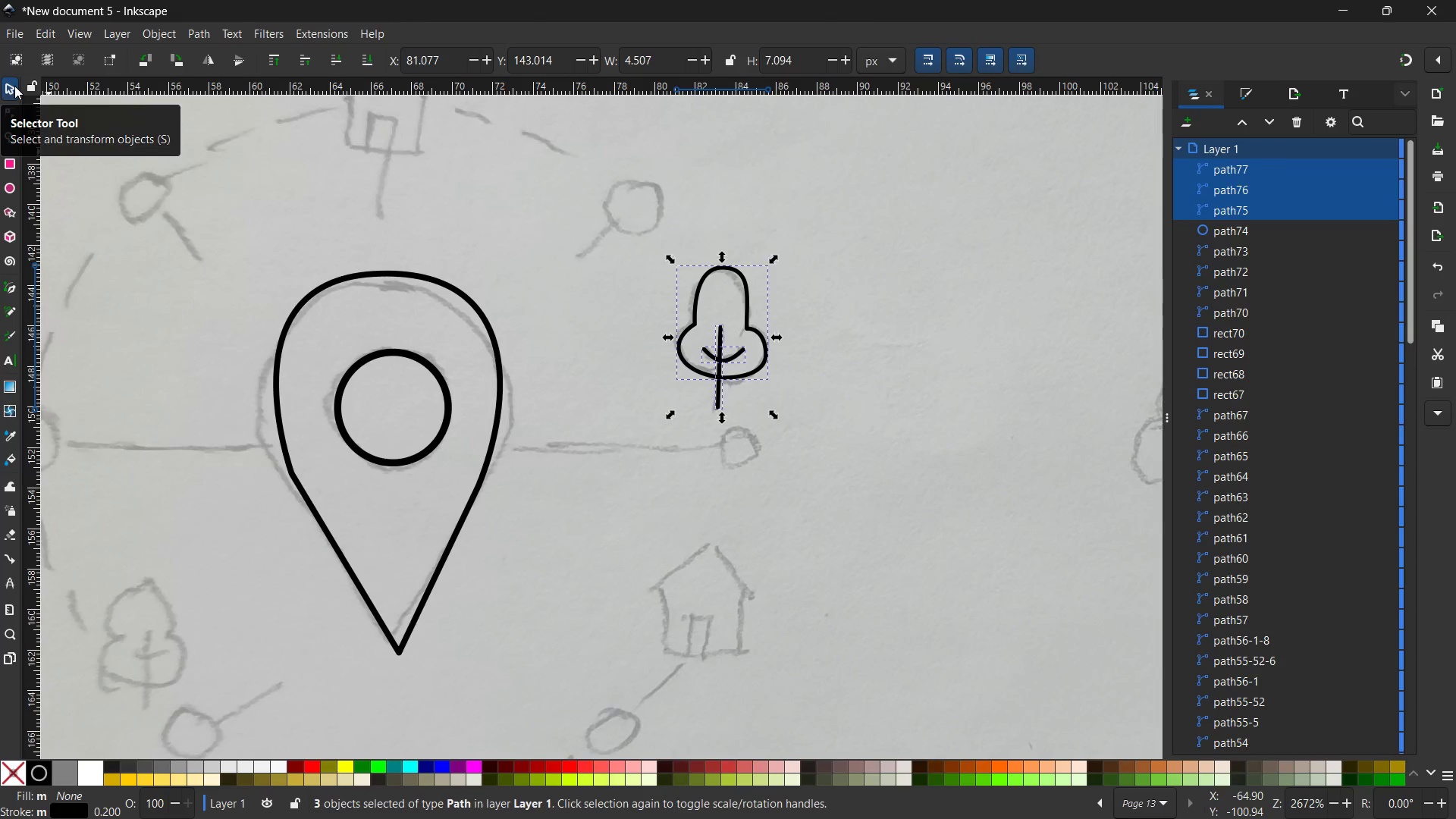 
key(Control+C)
 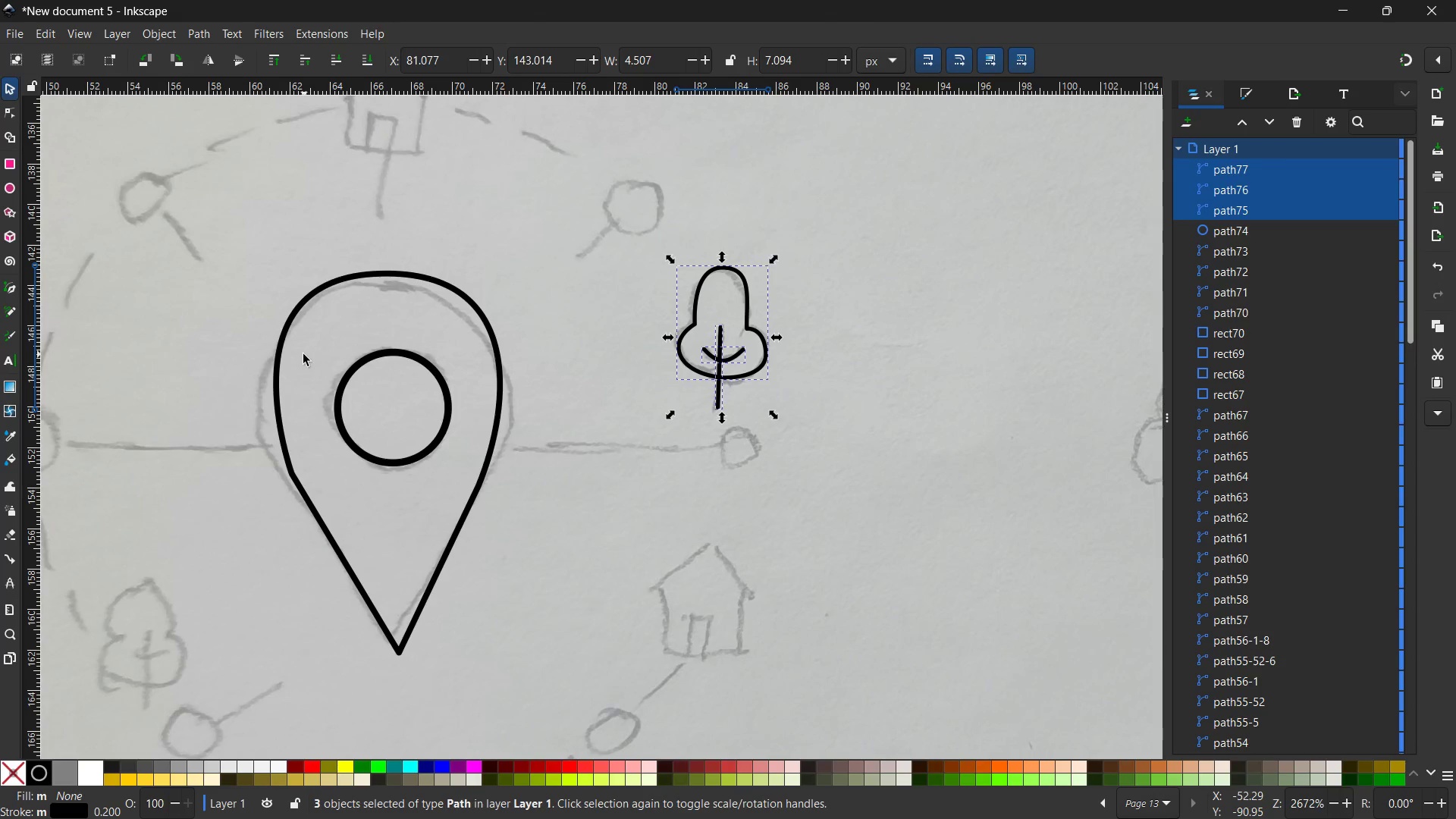 
hold_key(key=Space, duration=1.22)
 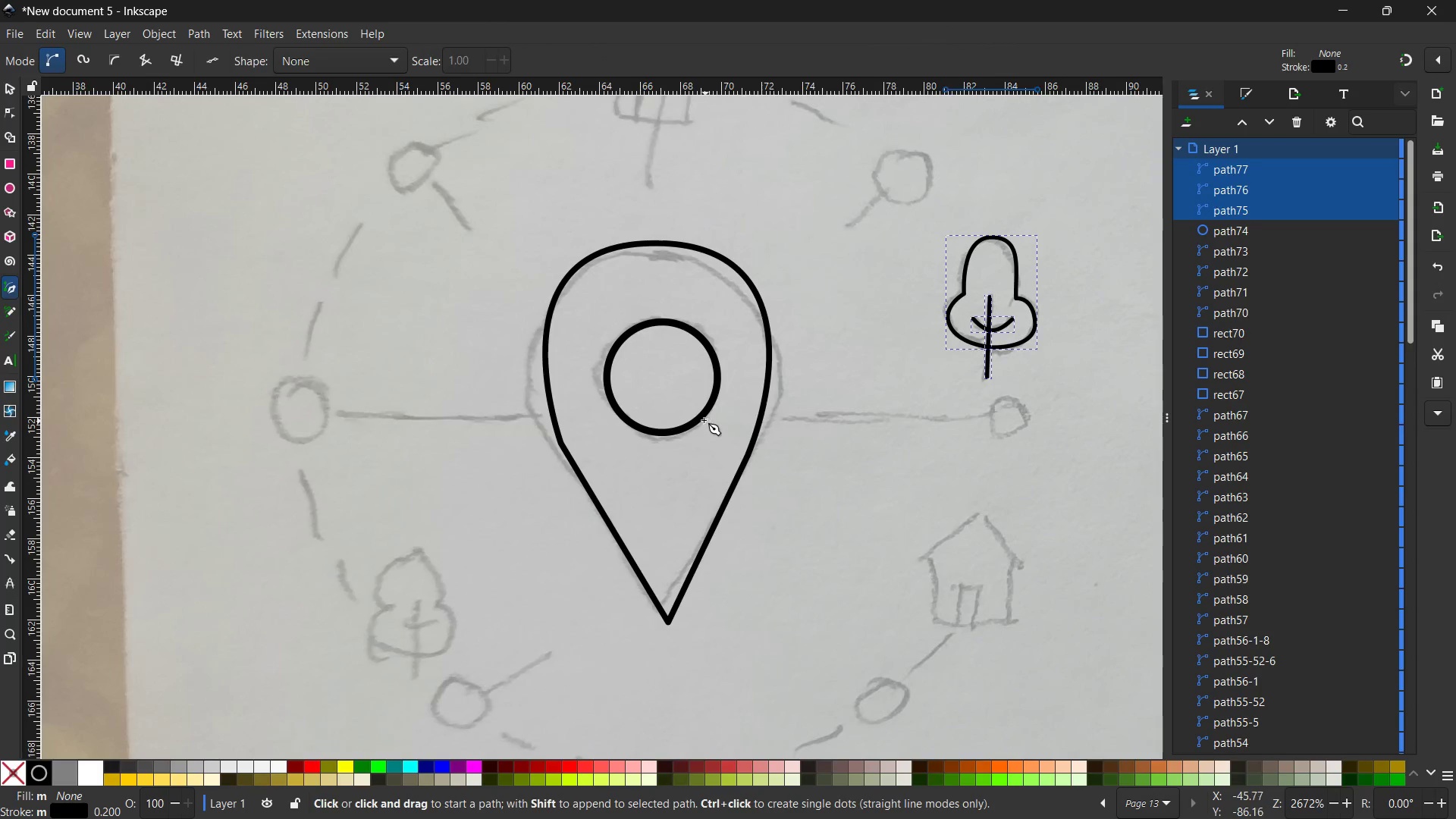 
left_click_drag(start_coordinate=[438, 479], to_coordinate=[708, 421])
 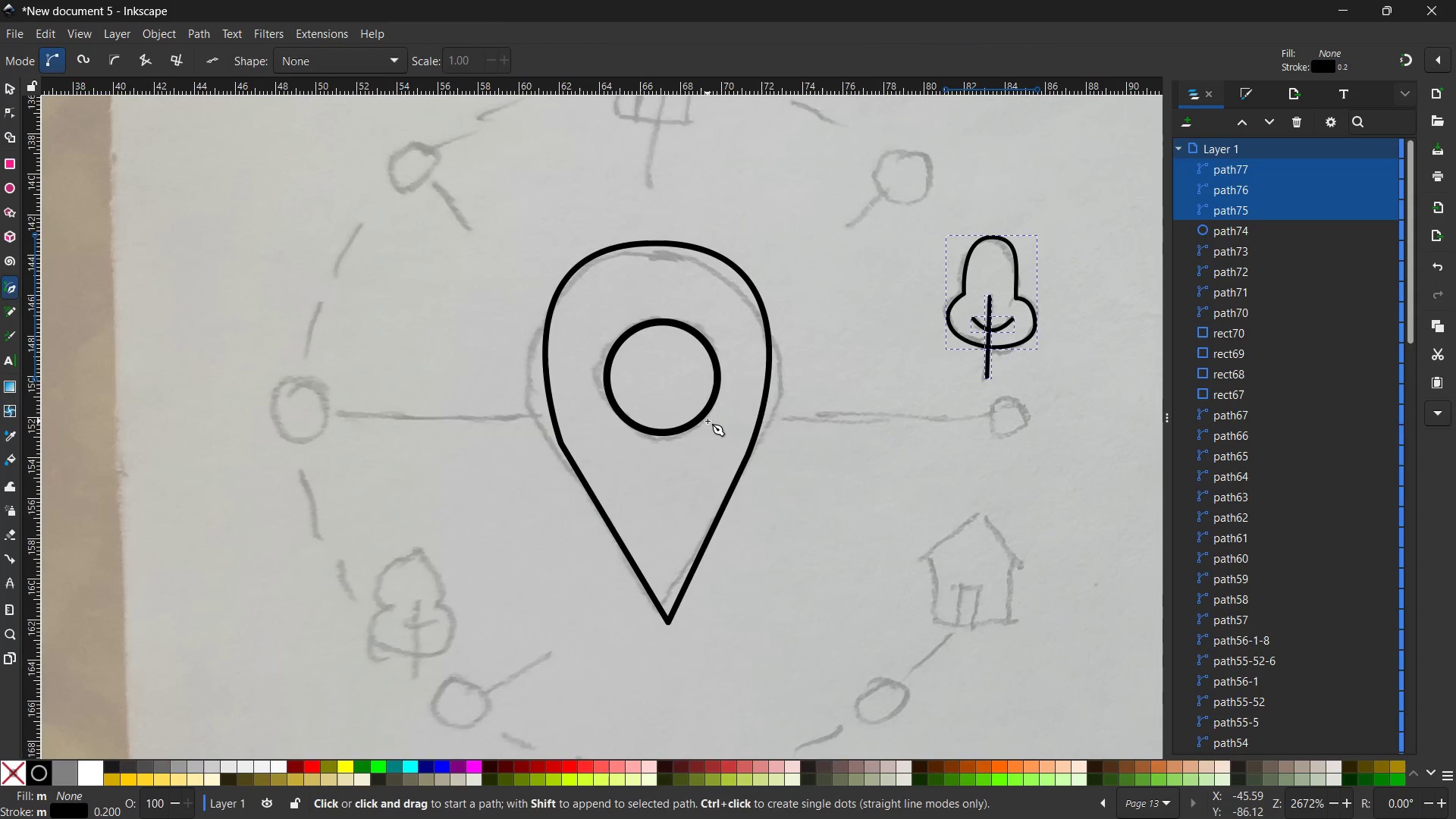 
scroll: coordinate [441, 484], scroll_direction: none, amount: 0.0
 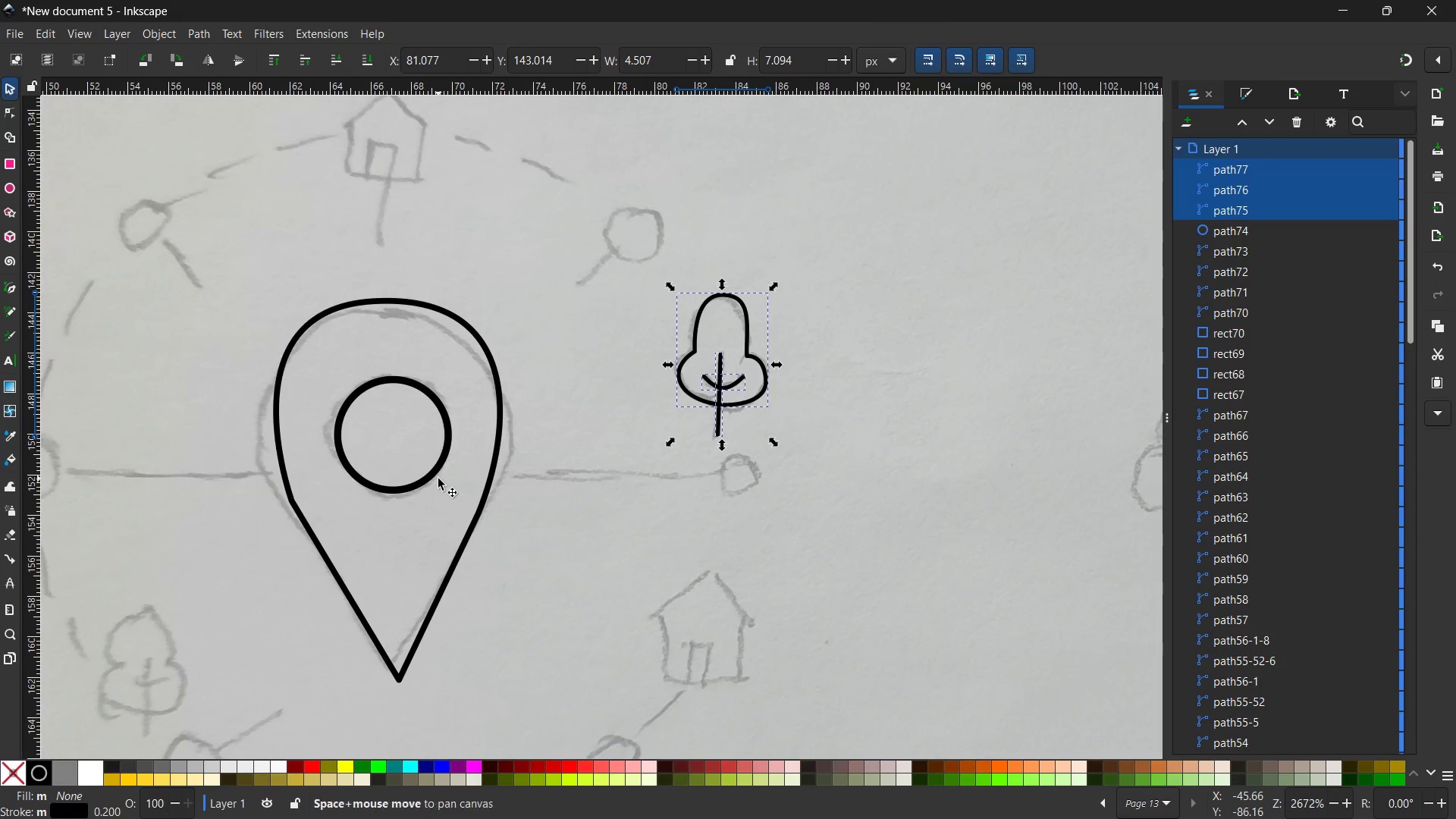 
hold_key(key=Space, duration=3.78)
 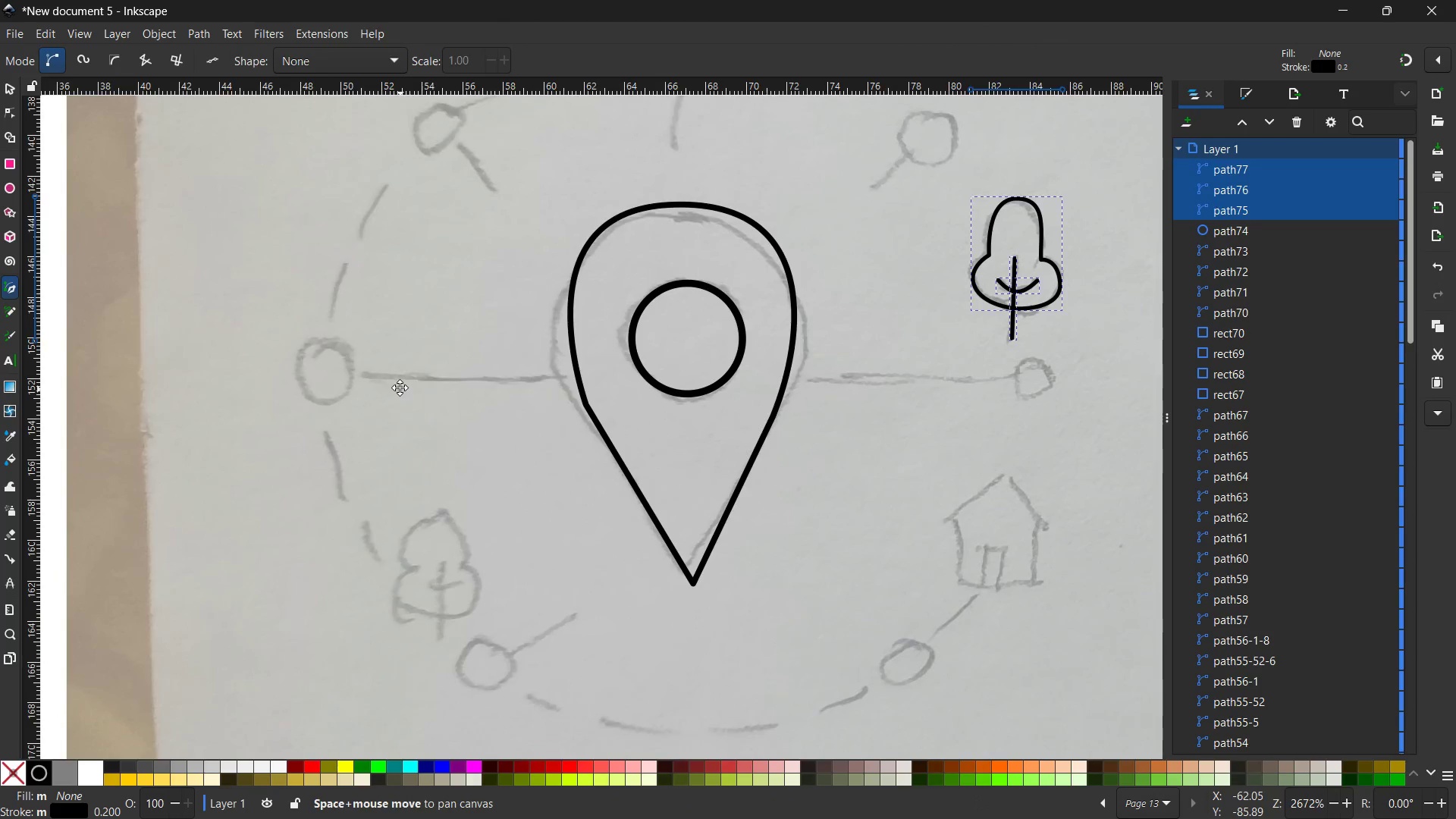 
hold_key(key=Space, duration=1.16)
 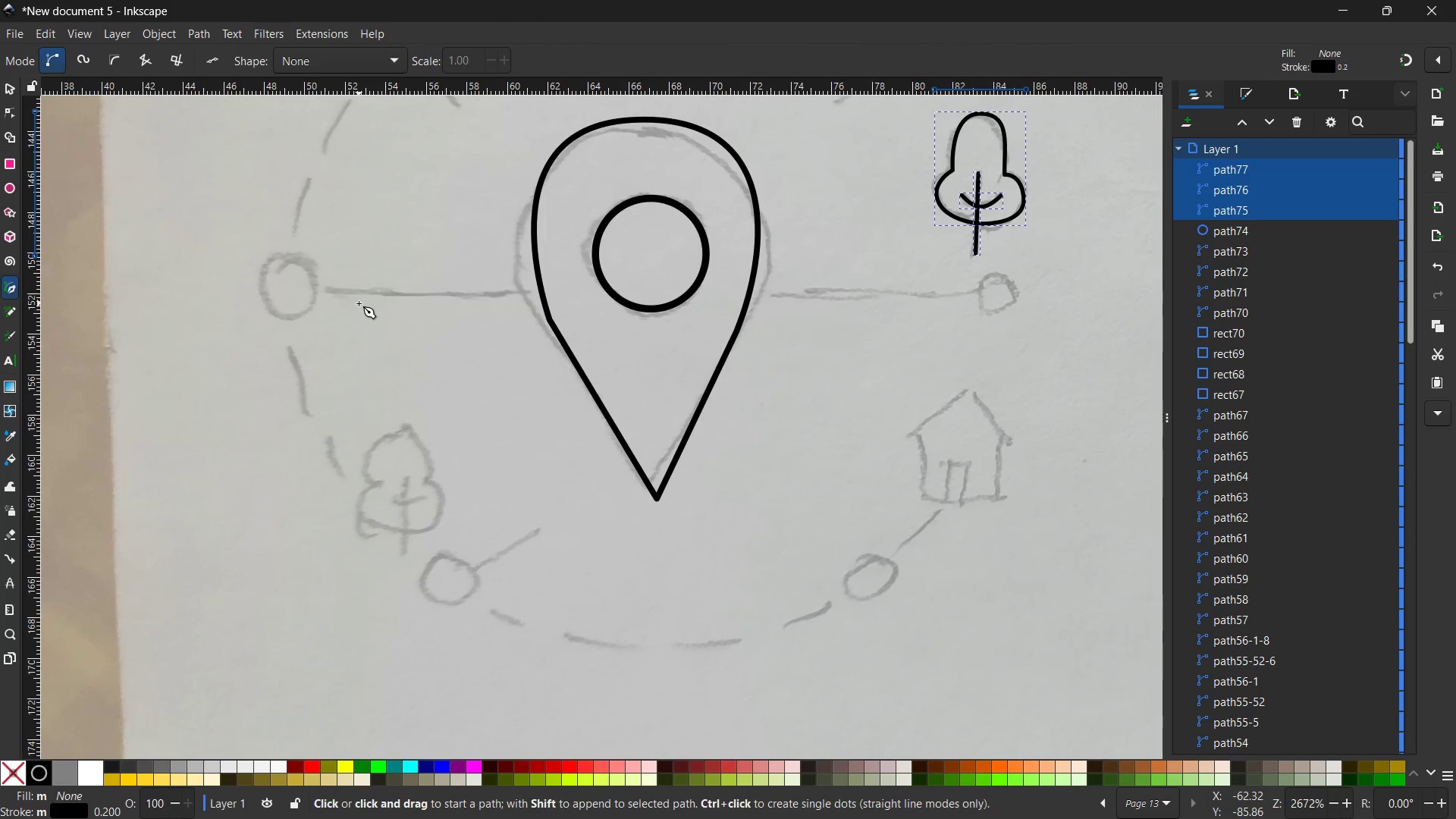 
left_click_drag(start_coordinate=[375, 428], to_coordinate=[363, 302])
 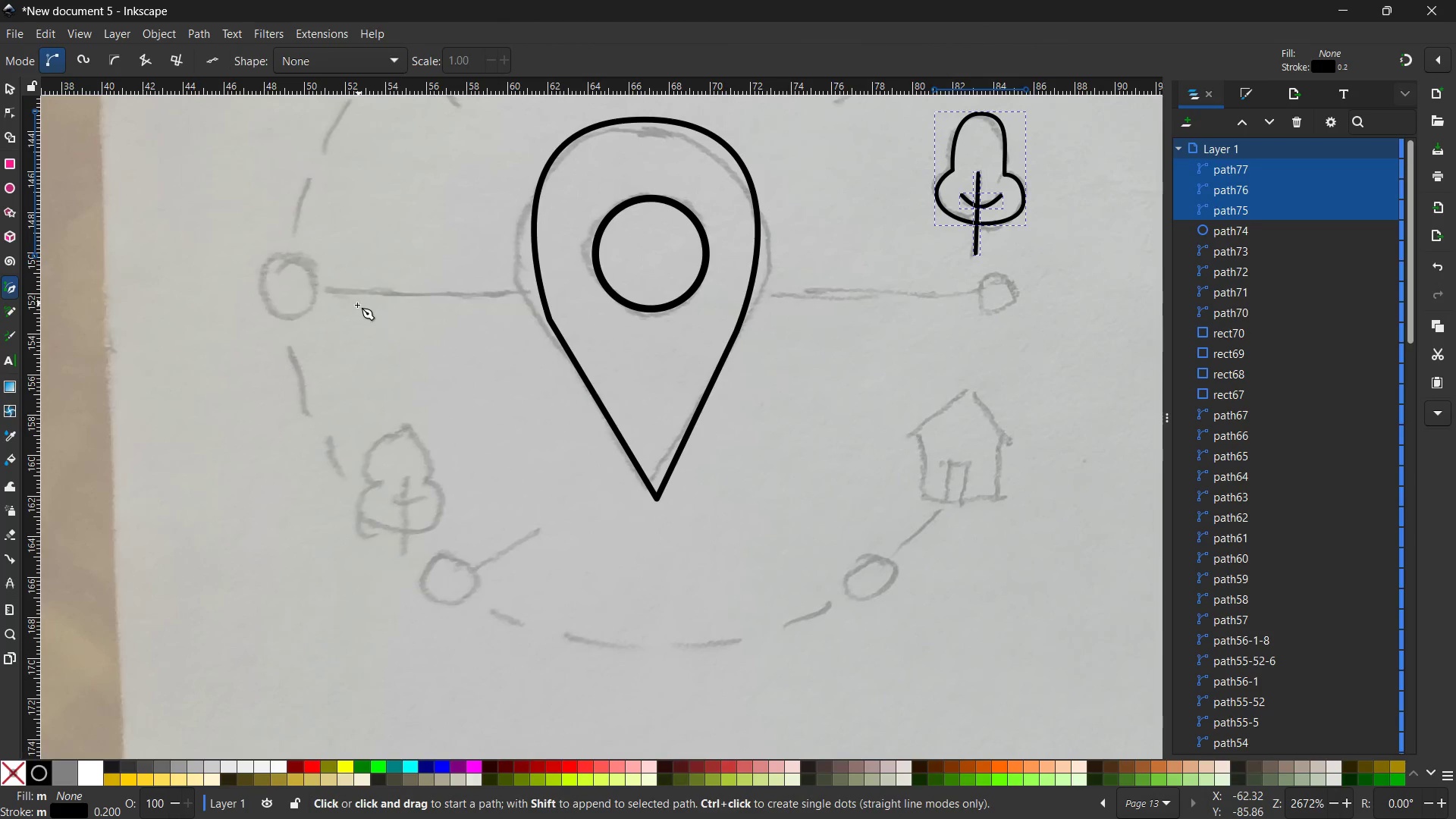 
key(Control+V)
 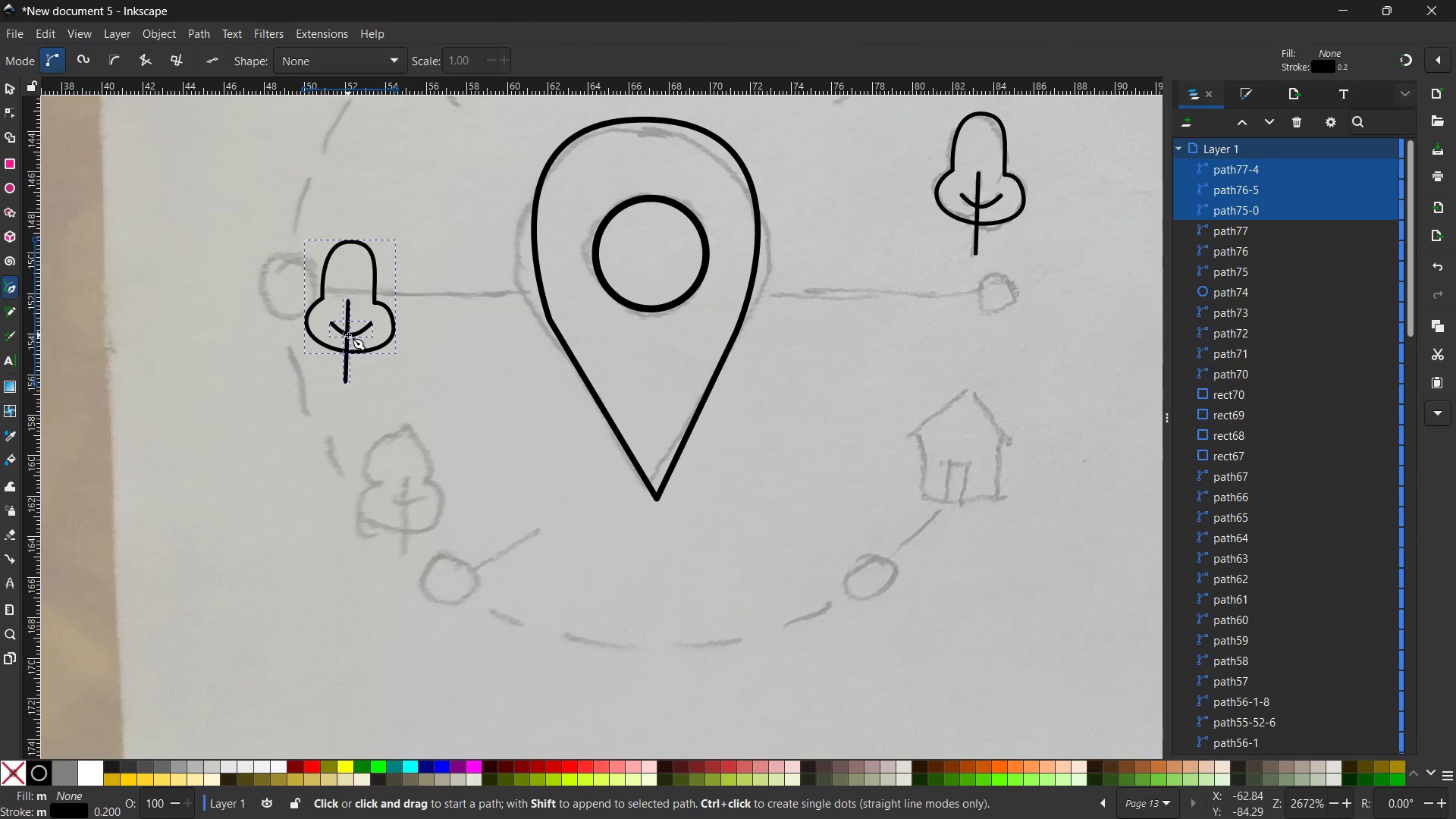 
left_click_drag(start_coordinate=[329, 317], to_coordinate=[171, 190])
 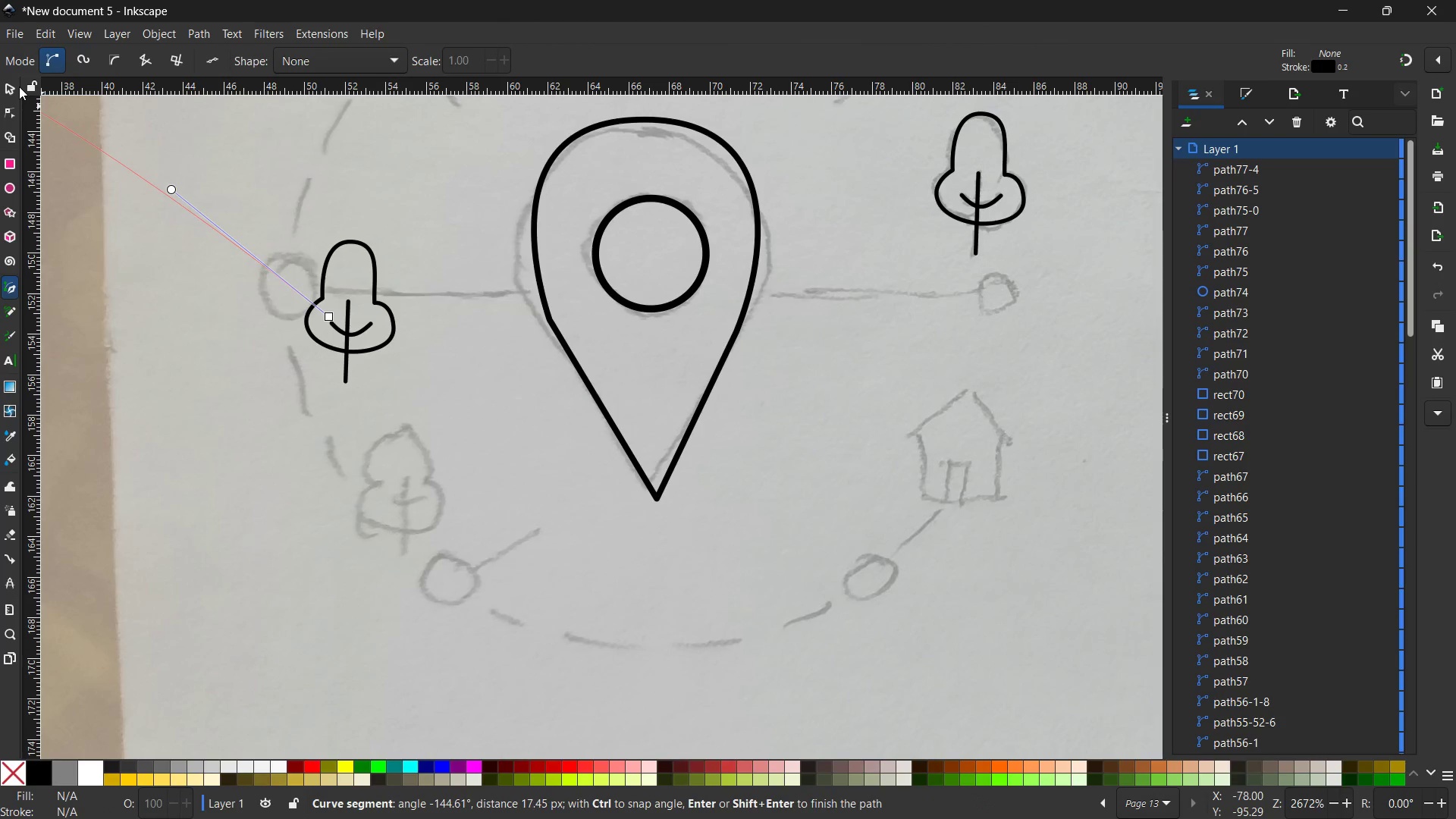 
left_click([19, 86])
 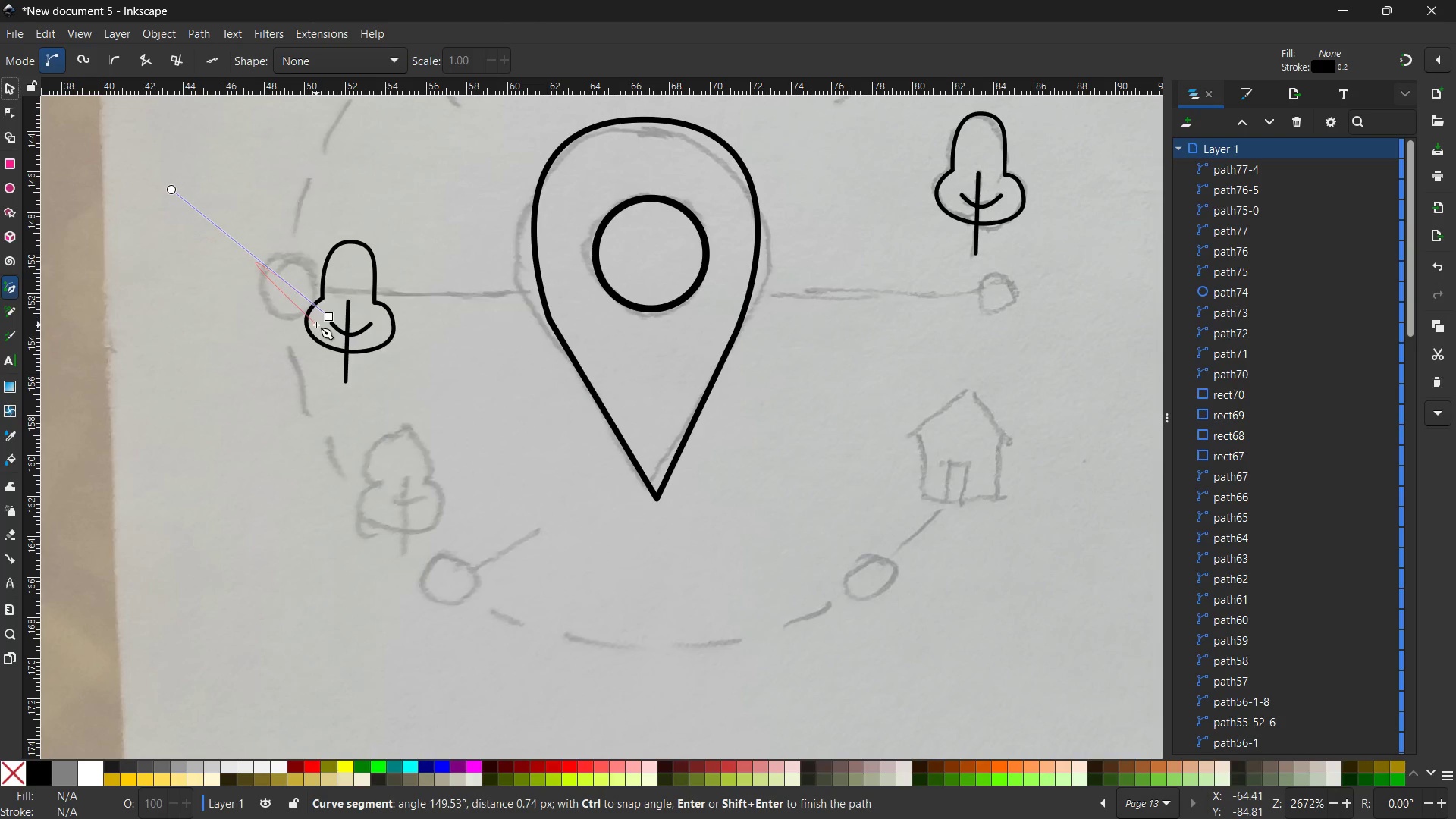 
key(Backspace)
 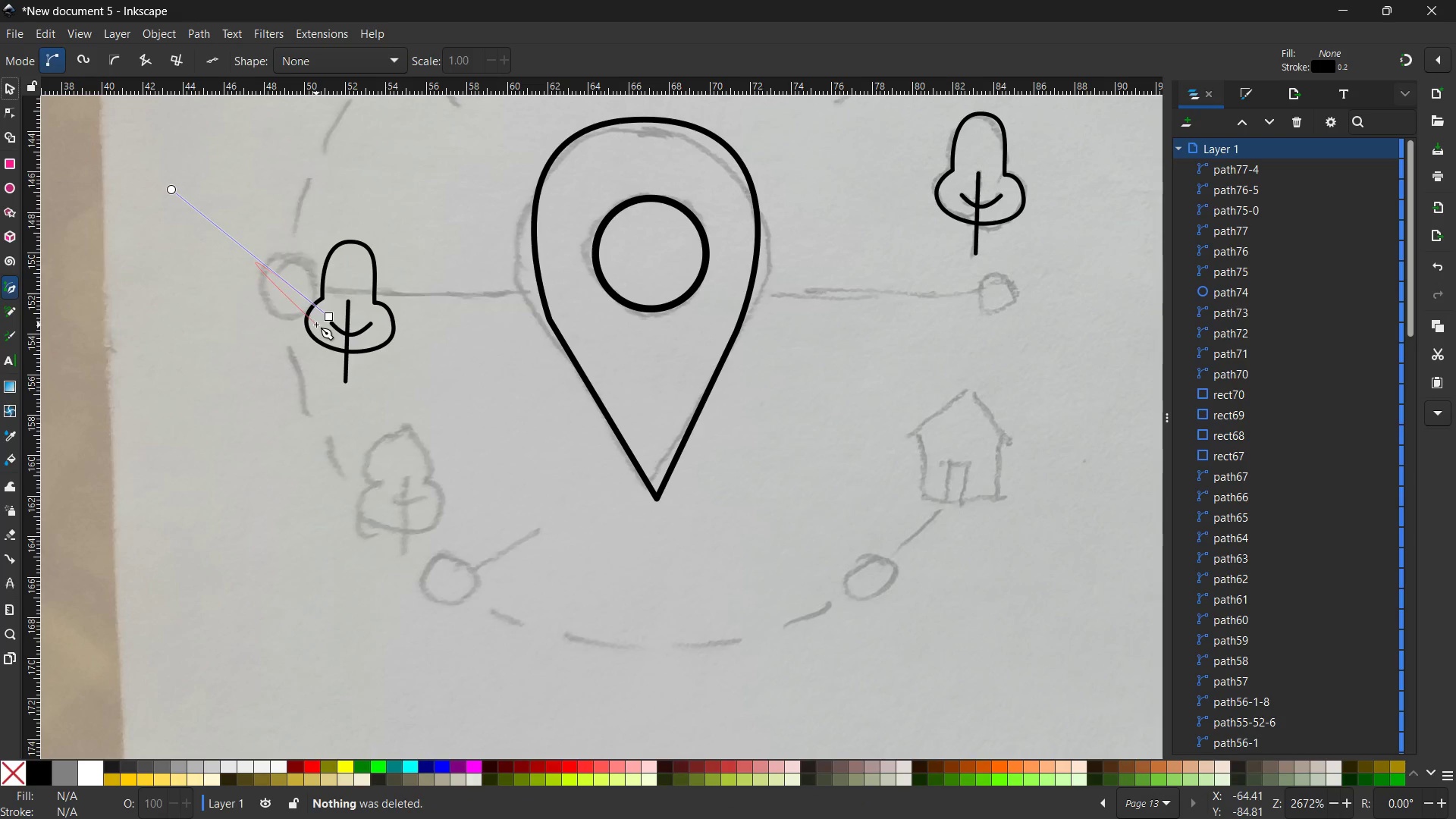 
key(Backspace)
 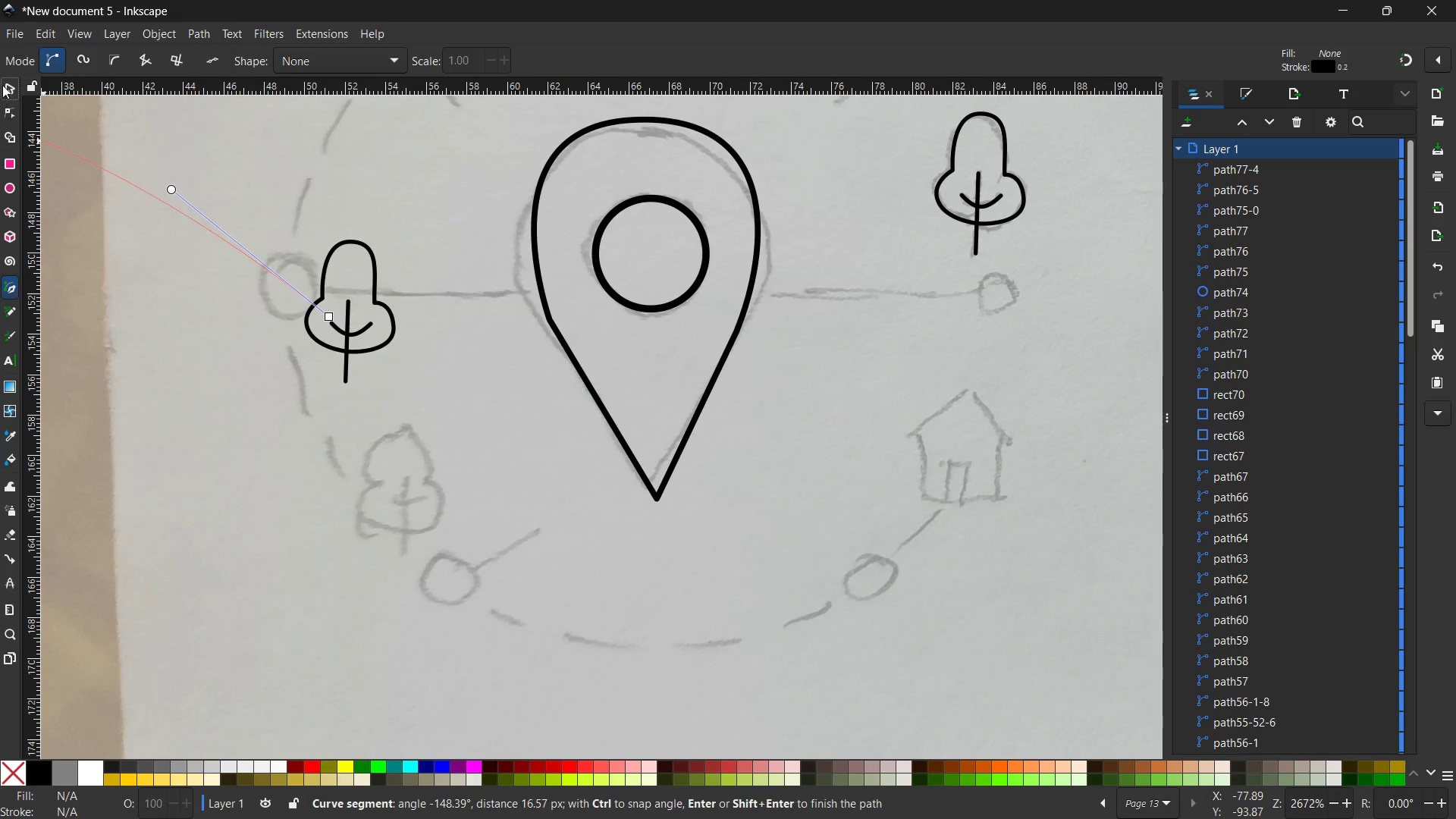 
left_click([7, 84])
 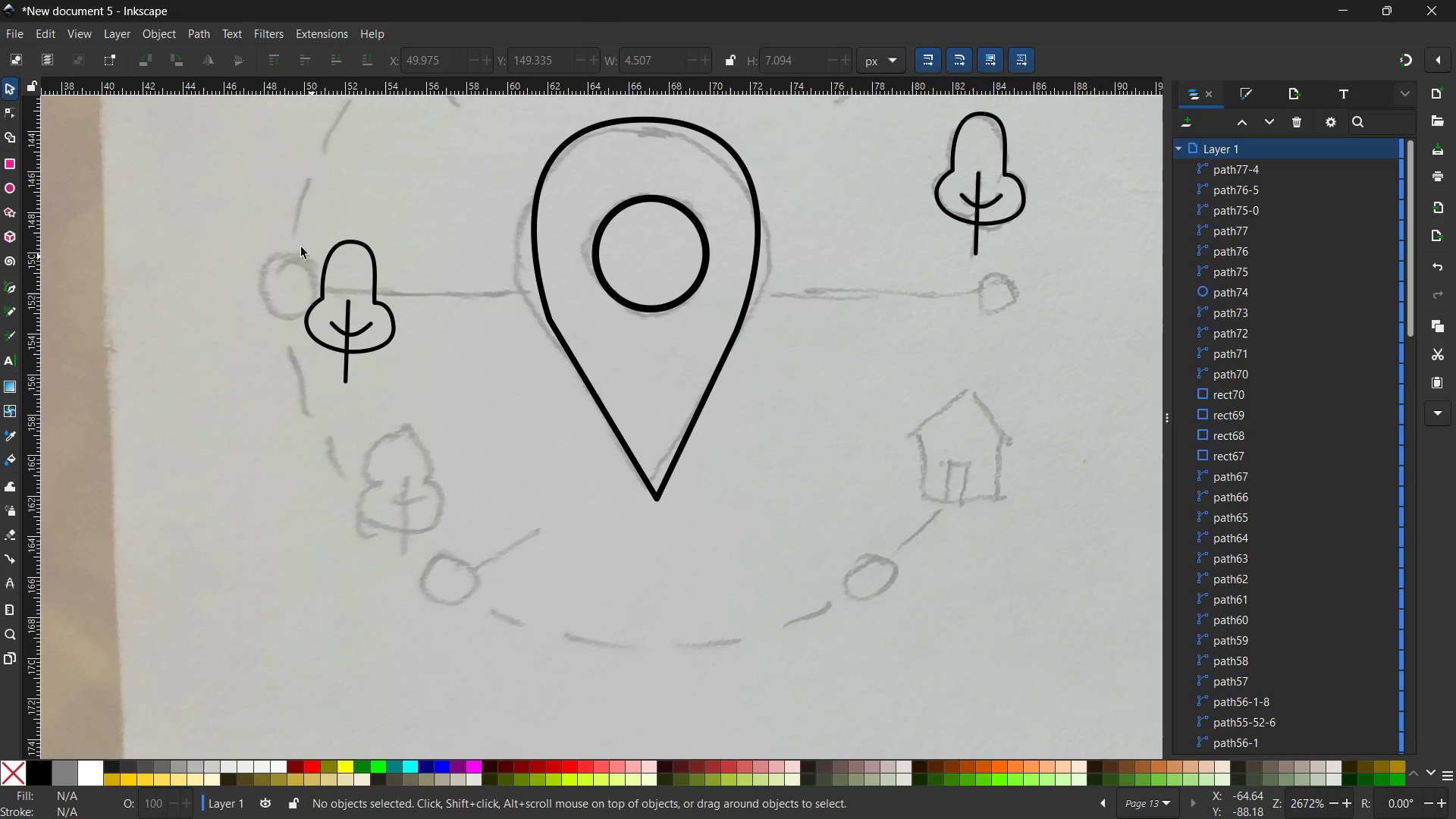 
left_click_drag(start_coordinate=[285, 228], to_coordinate=[450, 425])
 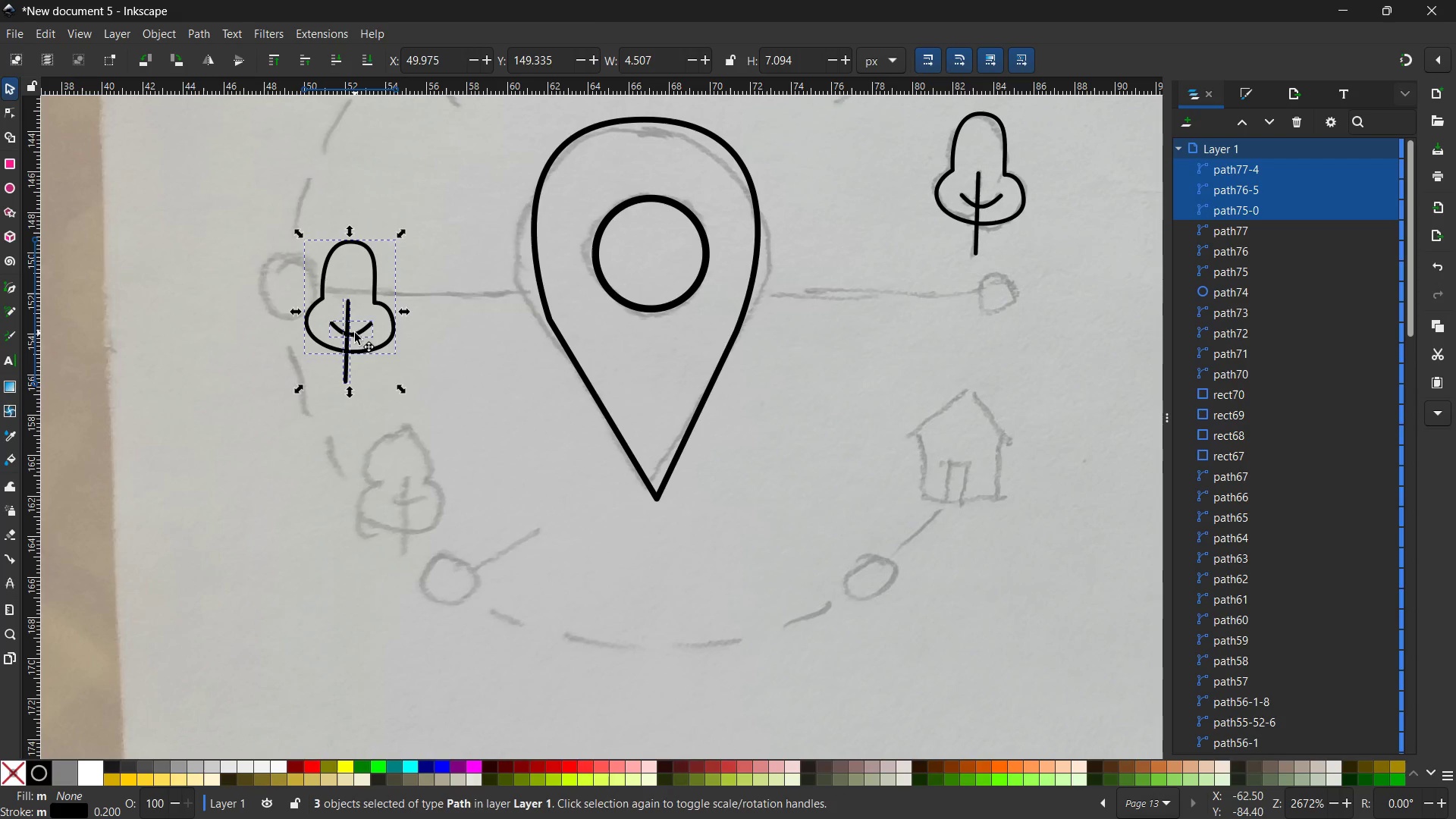 
left_click_drag(start_coordinate=[355, 333], to_coordinate=[403, 532])
 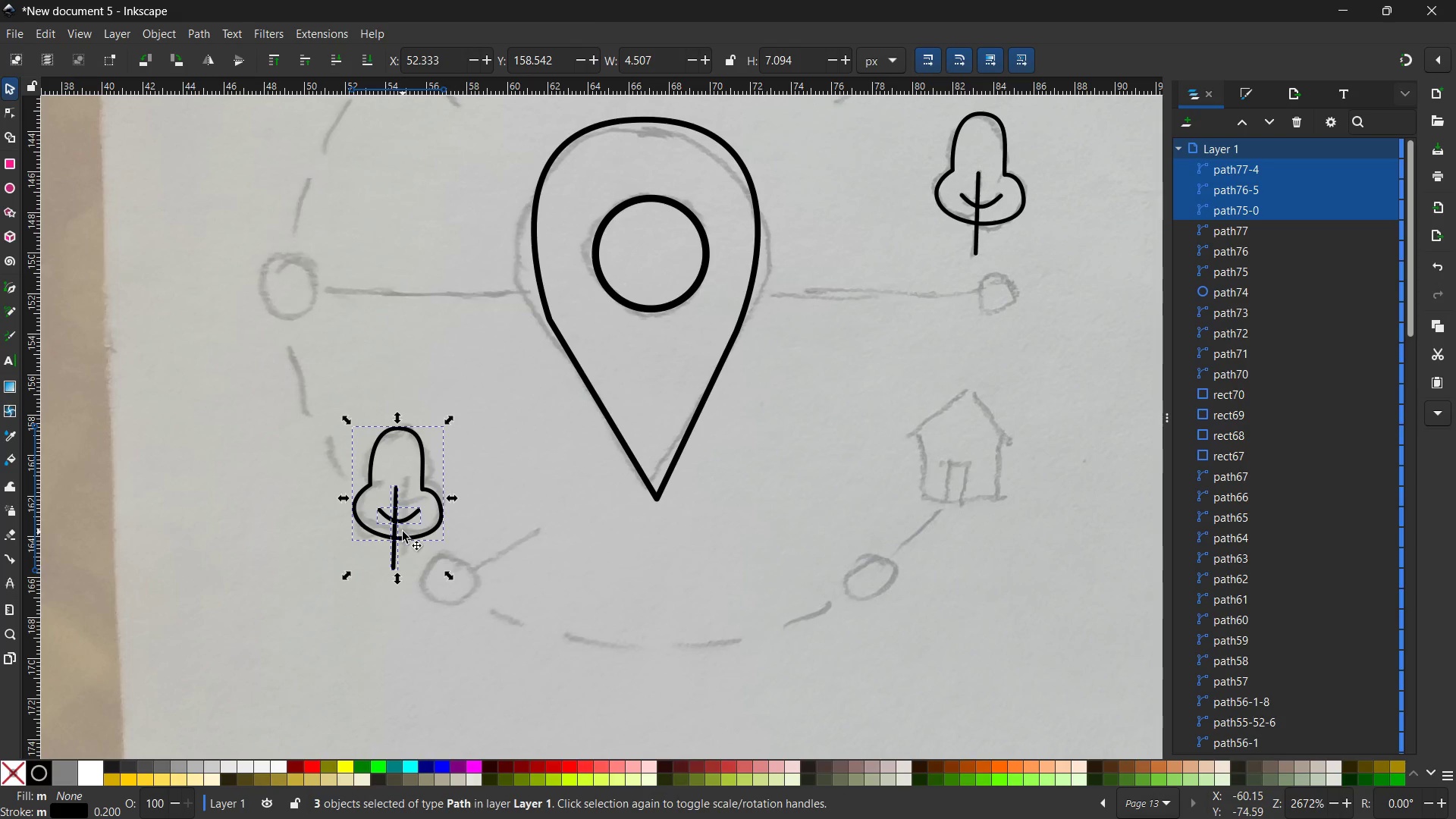 
wait(28.16)
 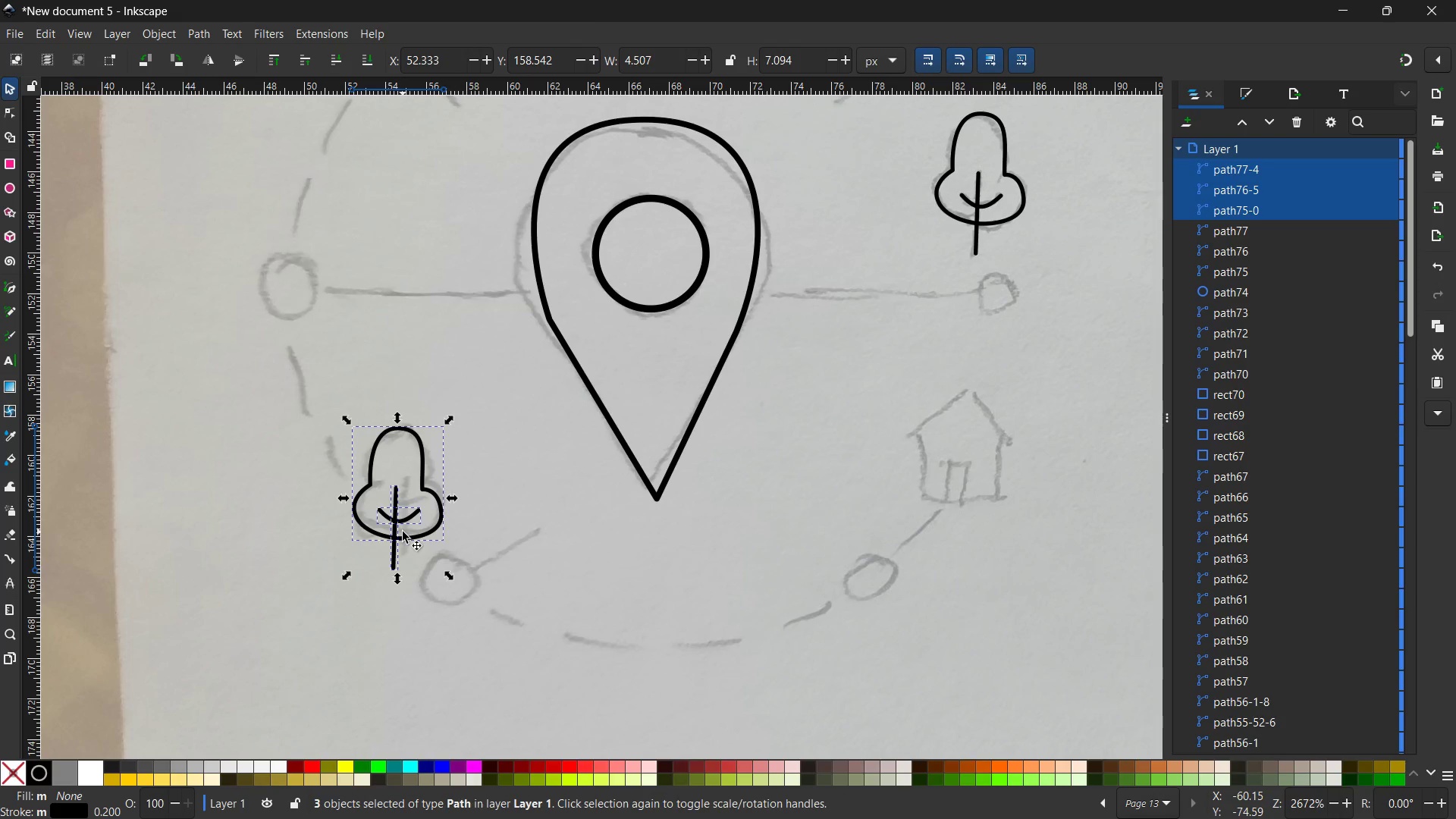 
scroll: coordinate [666, 589], scroll_direction: up, amount: 3.0
 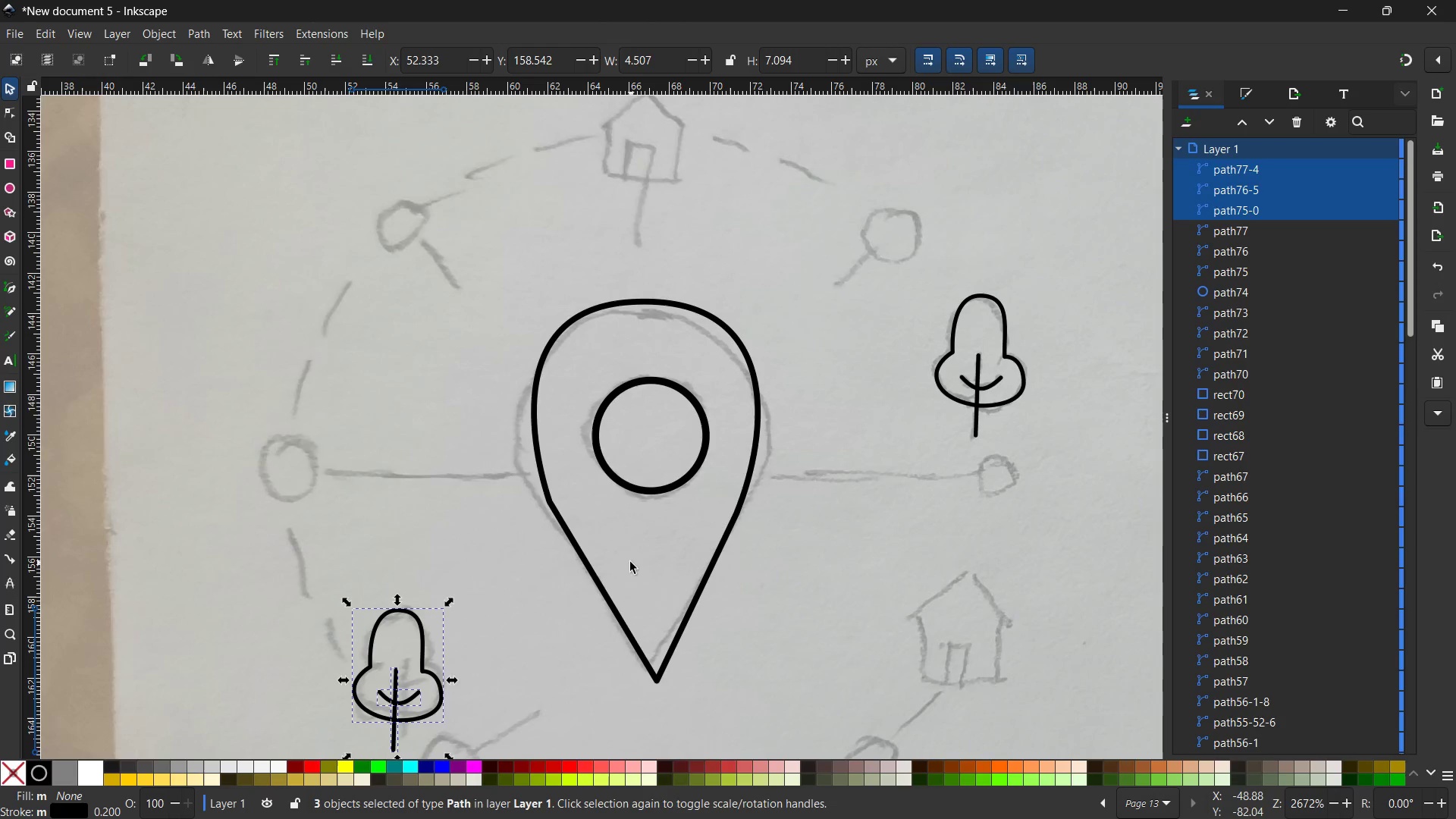 
scroll: coordinate [630, 562], scroll_direction: none, amount: 0.0
 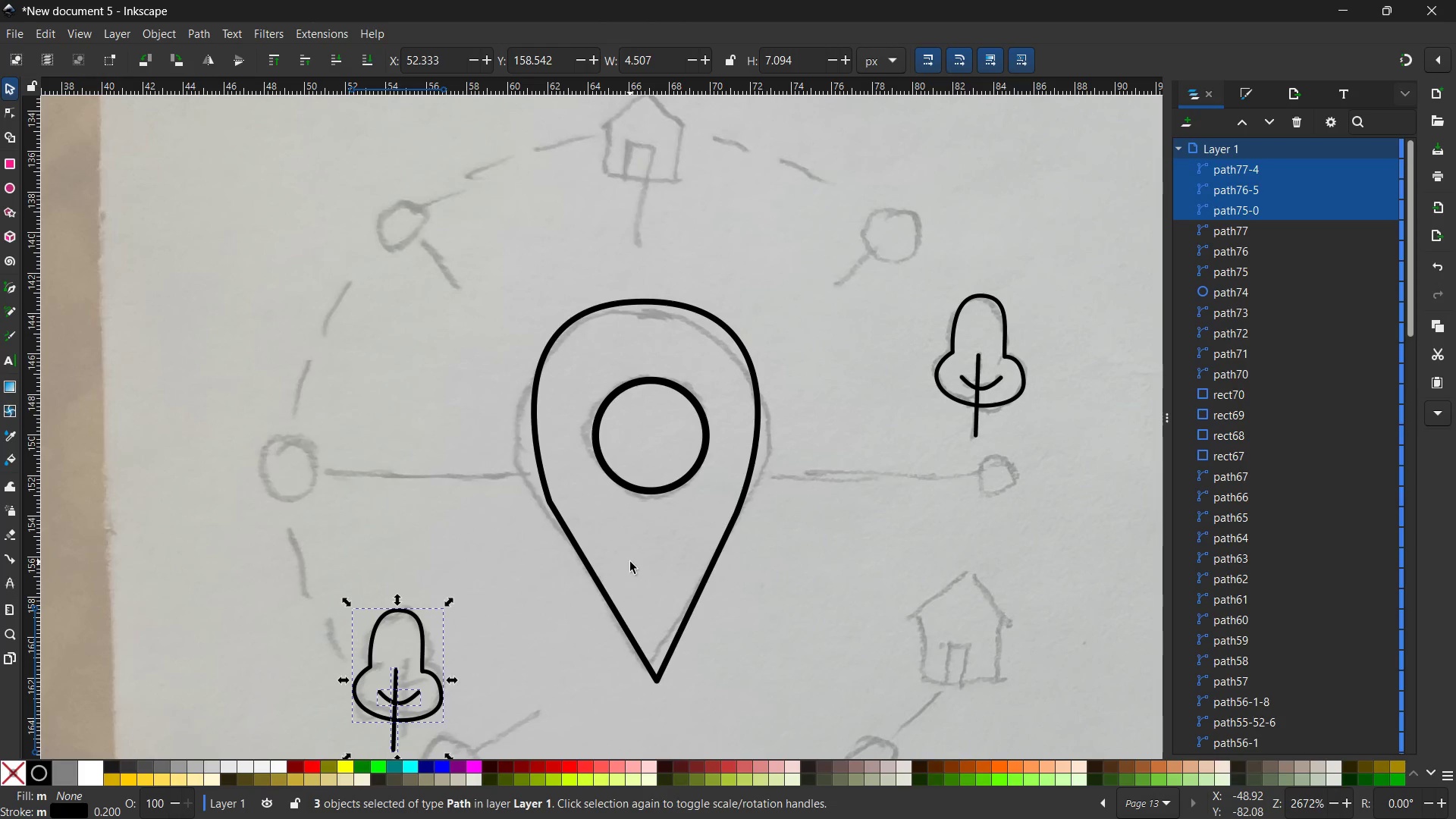 
scroll: coordinate [630, 562], scroll_direction: up, amount: 2.0
 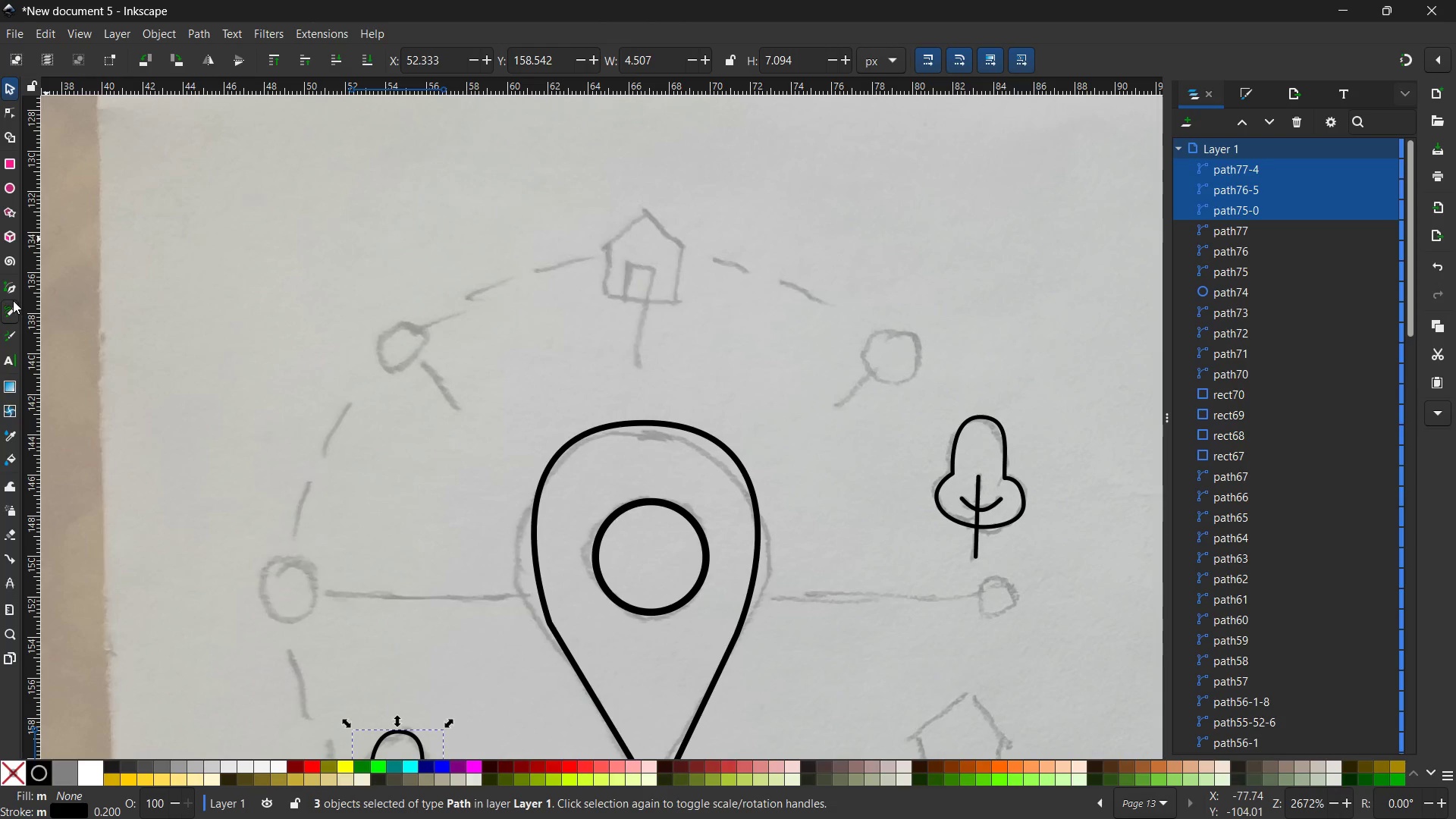 
left_click([5, 285])
 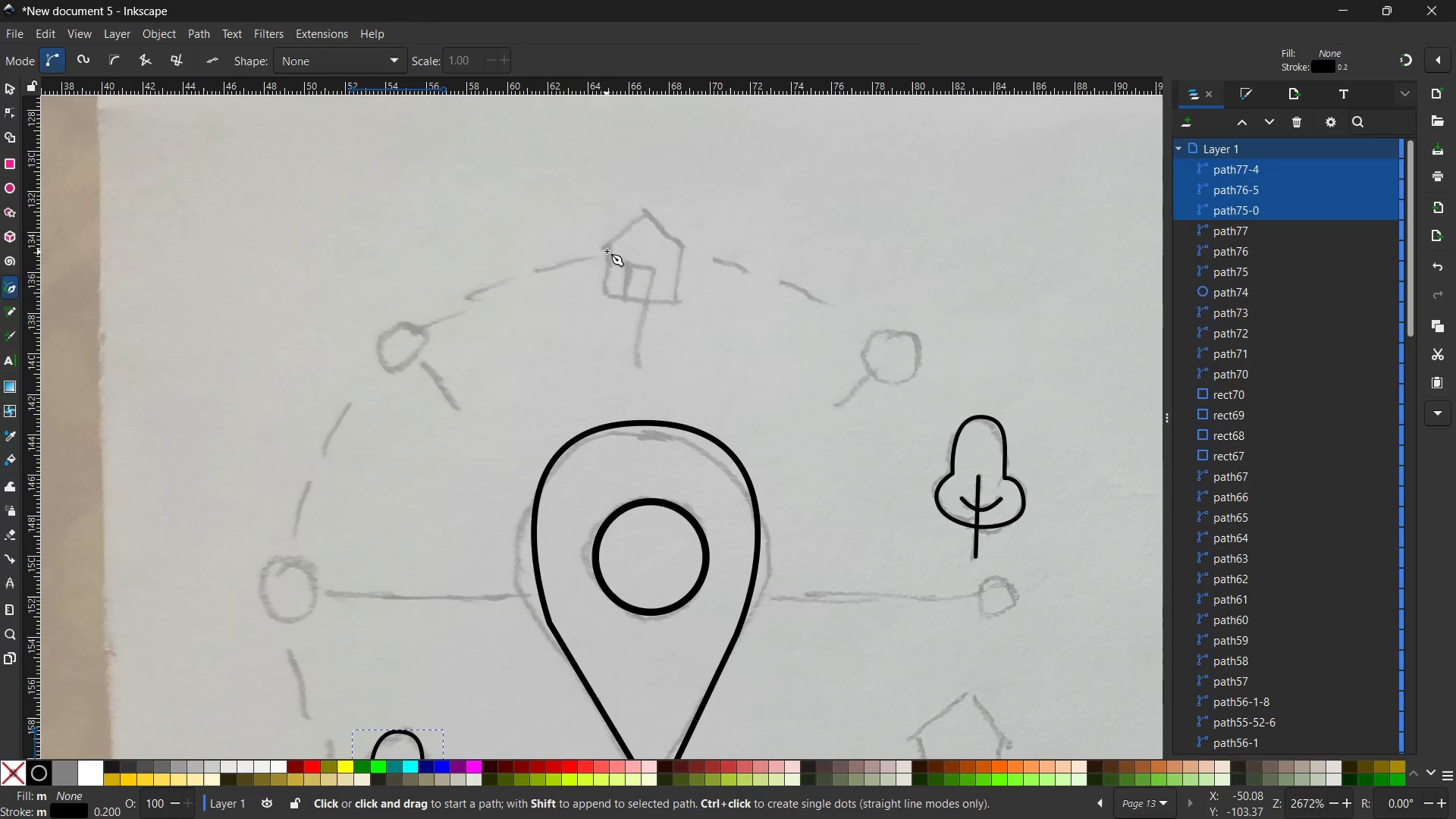 
left_click([607, 248])
 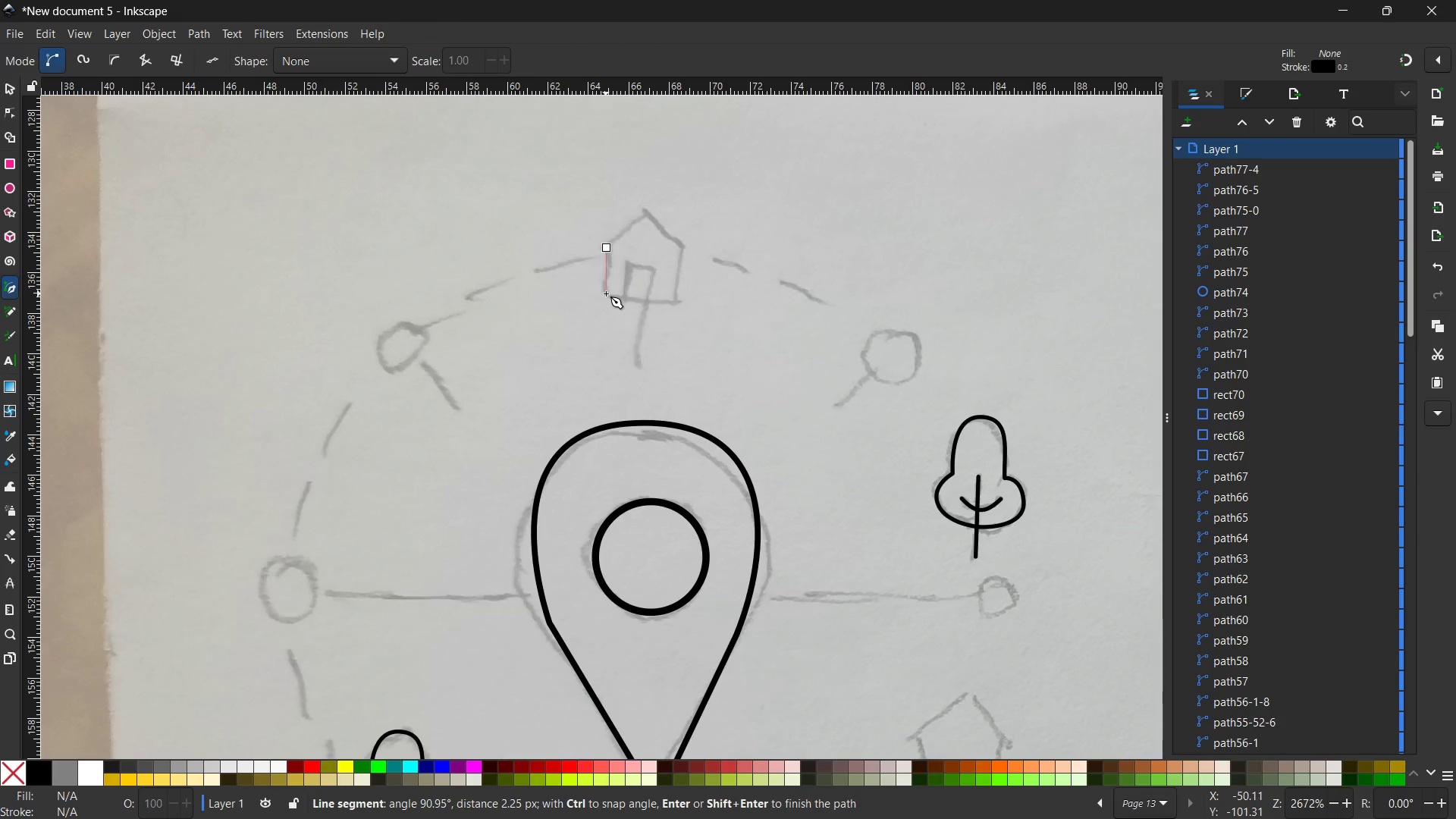 
left_click([606, 293])
 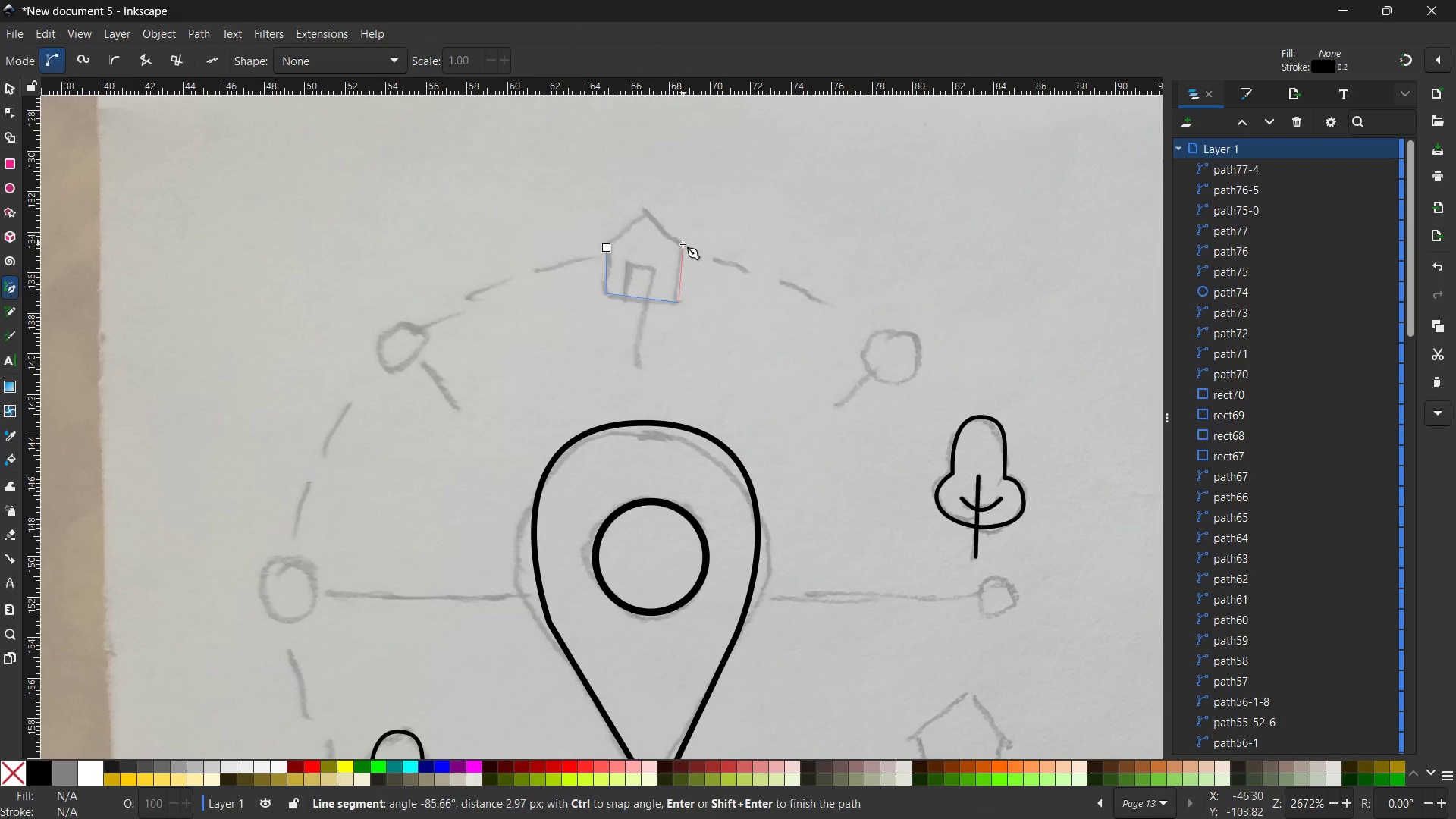 
left_click([682, 246])
 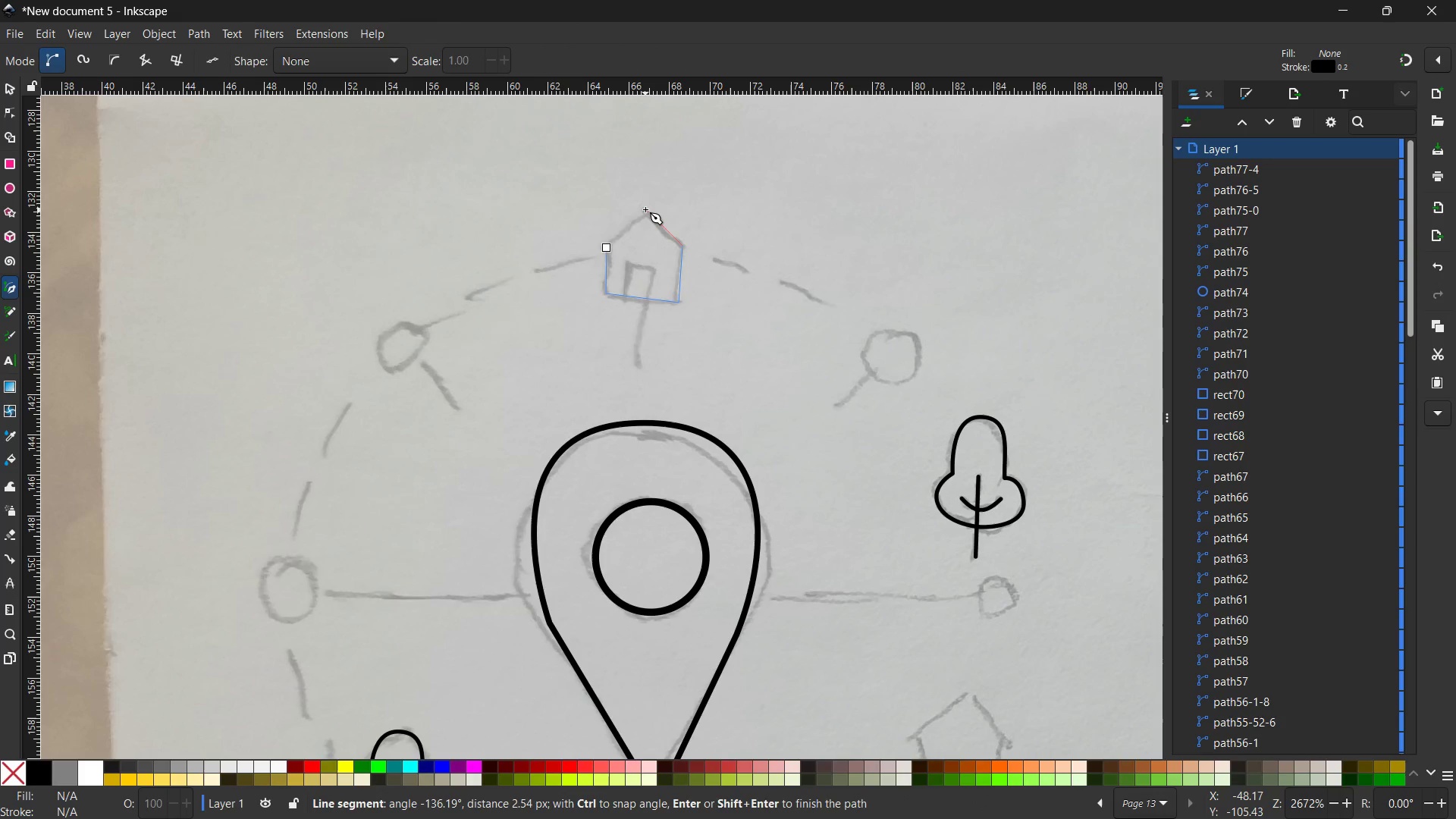 
left_click([645, 209])
 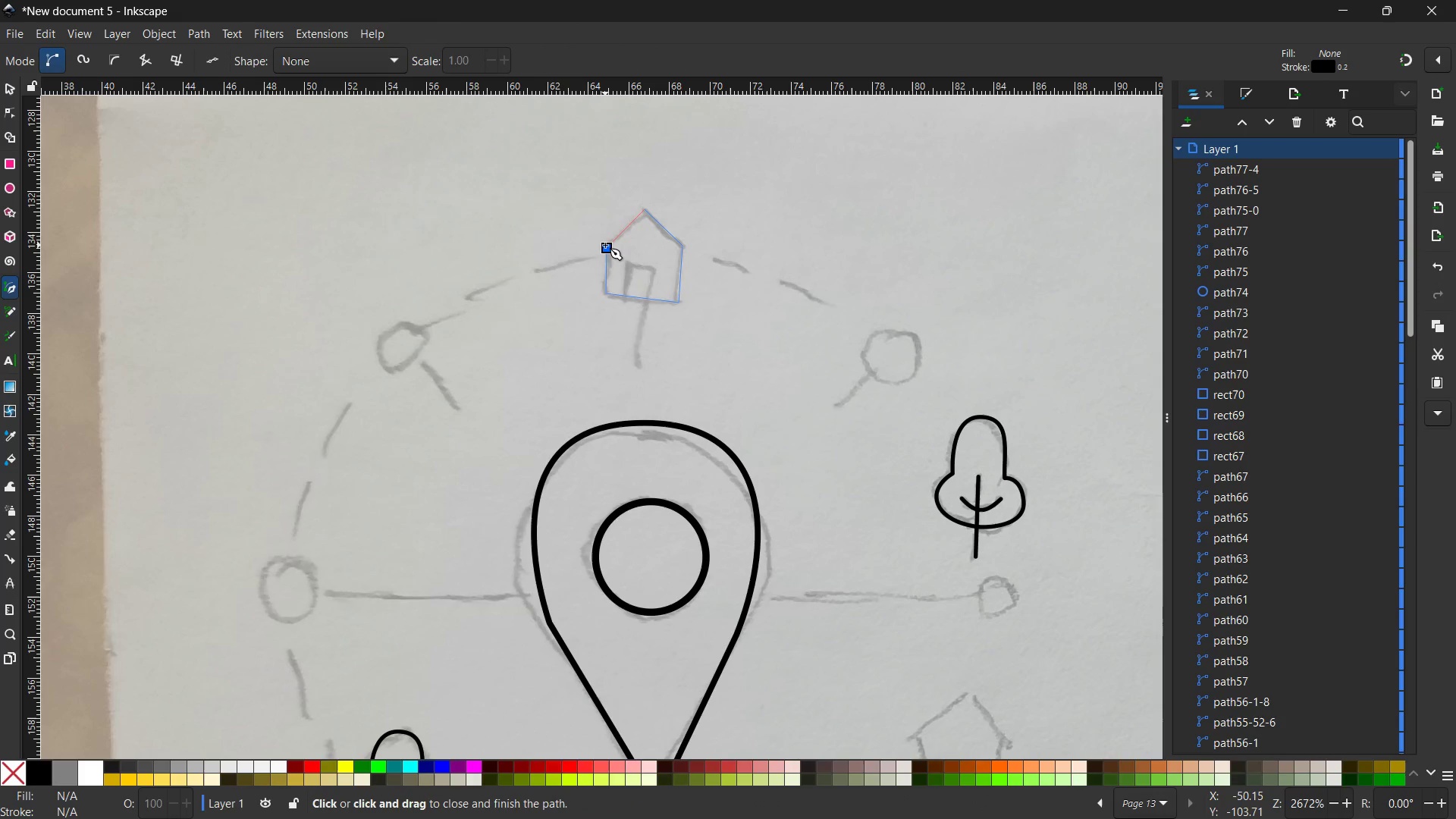 
left_click([605, 245])
 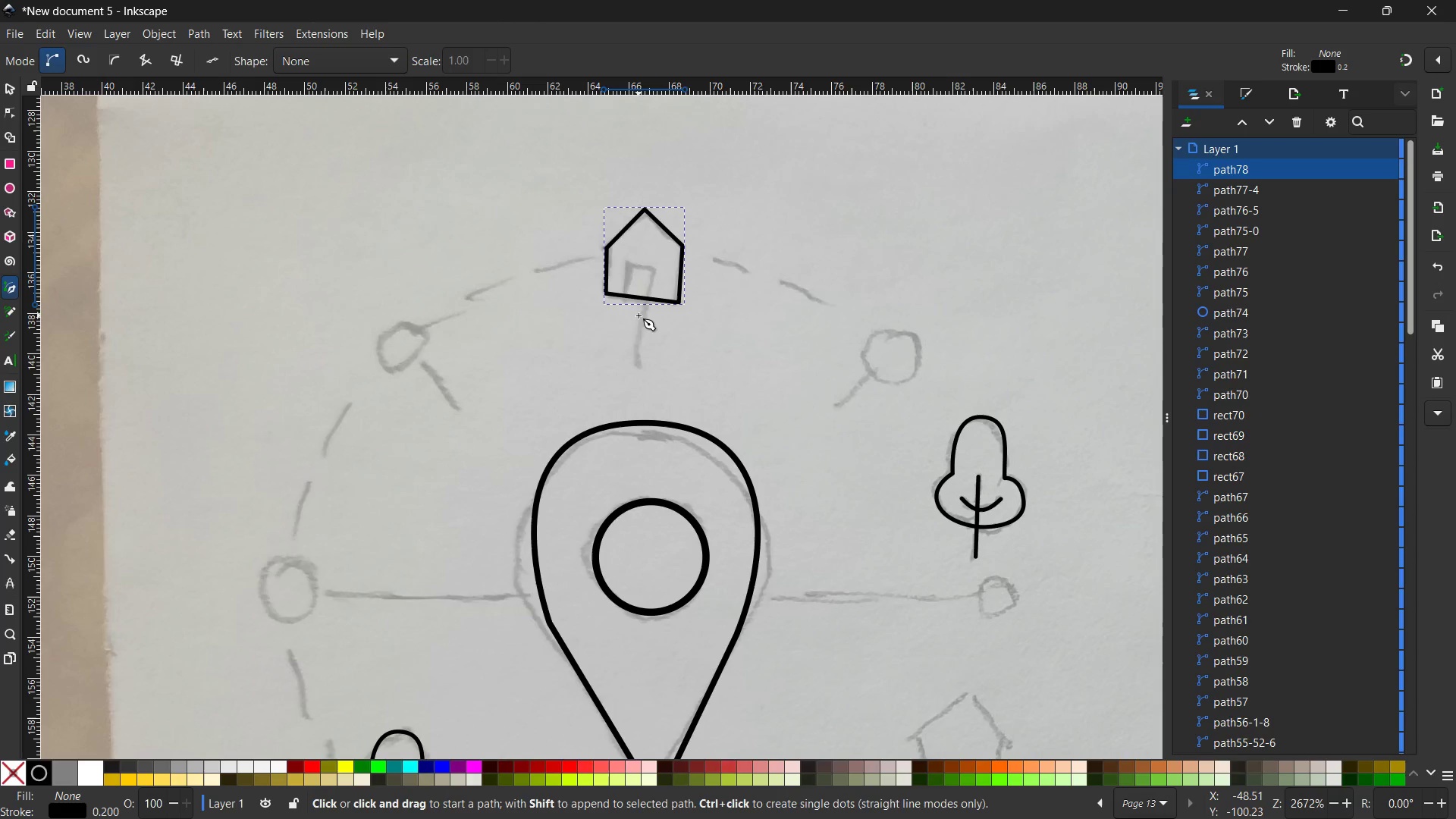 
wait(5.88)
 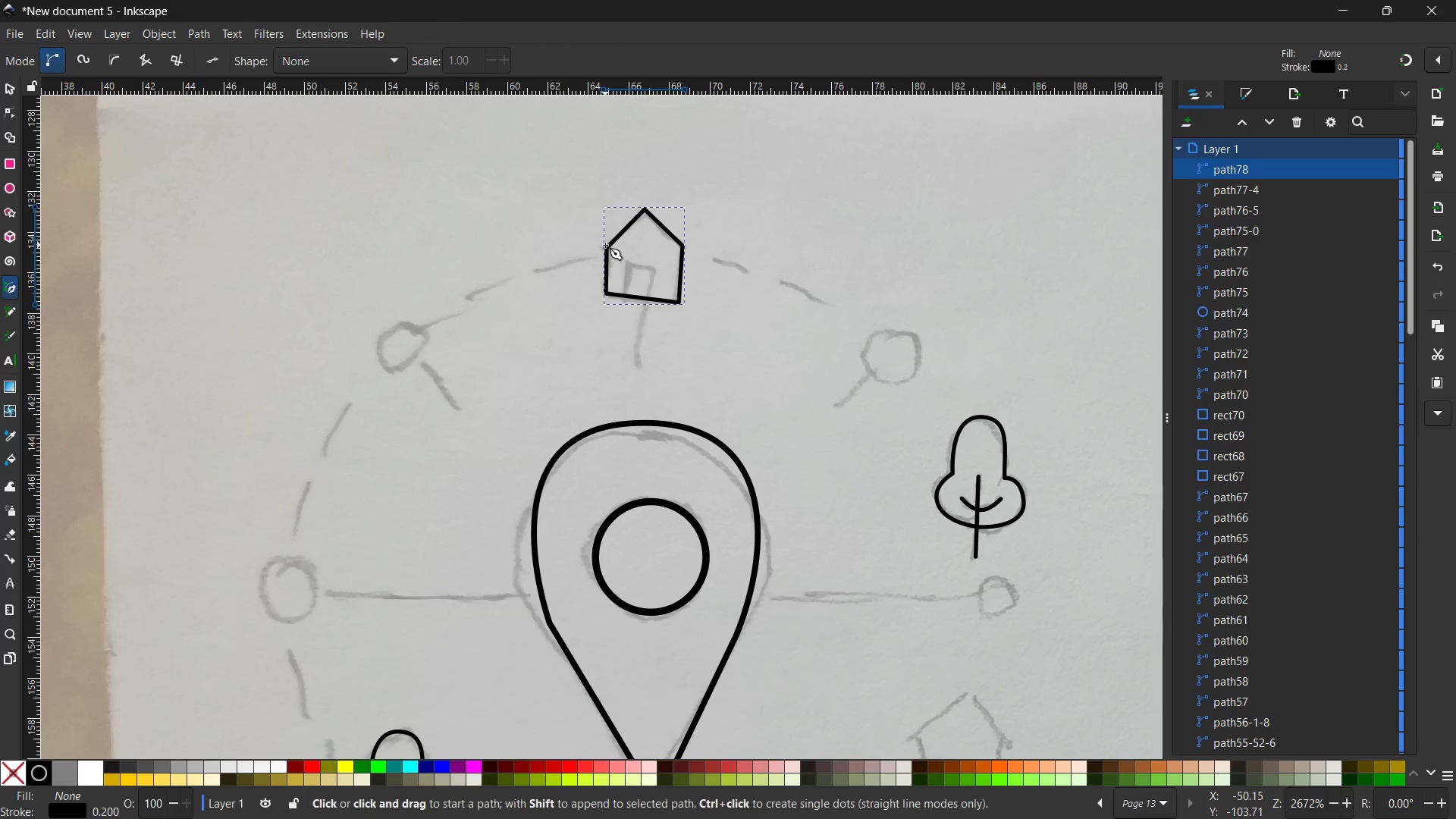 
key(Control+ControlLeft)
 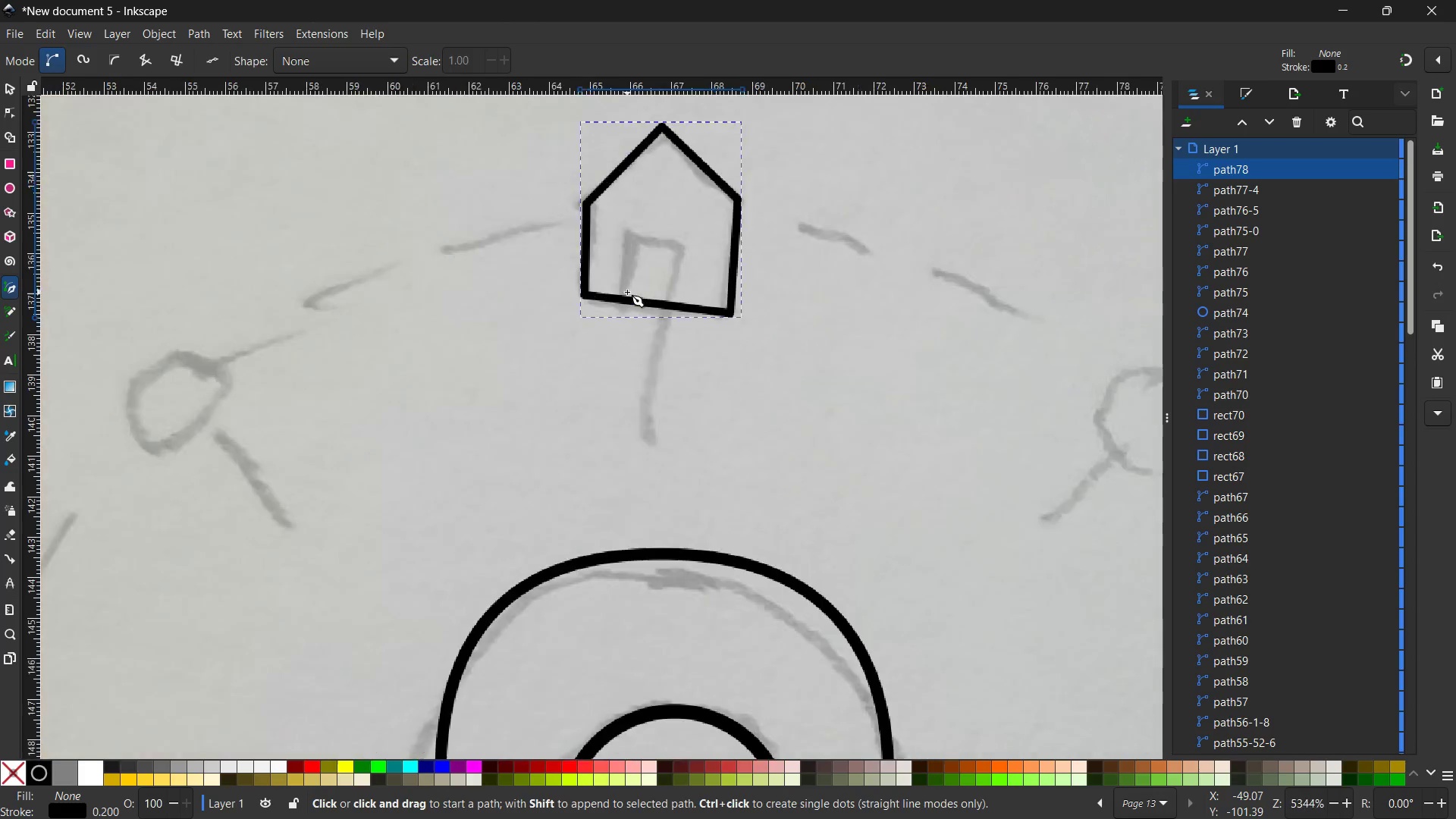 
scroll: coordinate [627, 292], scroll_direction: up, amount: 2.0
 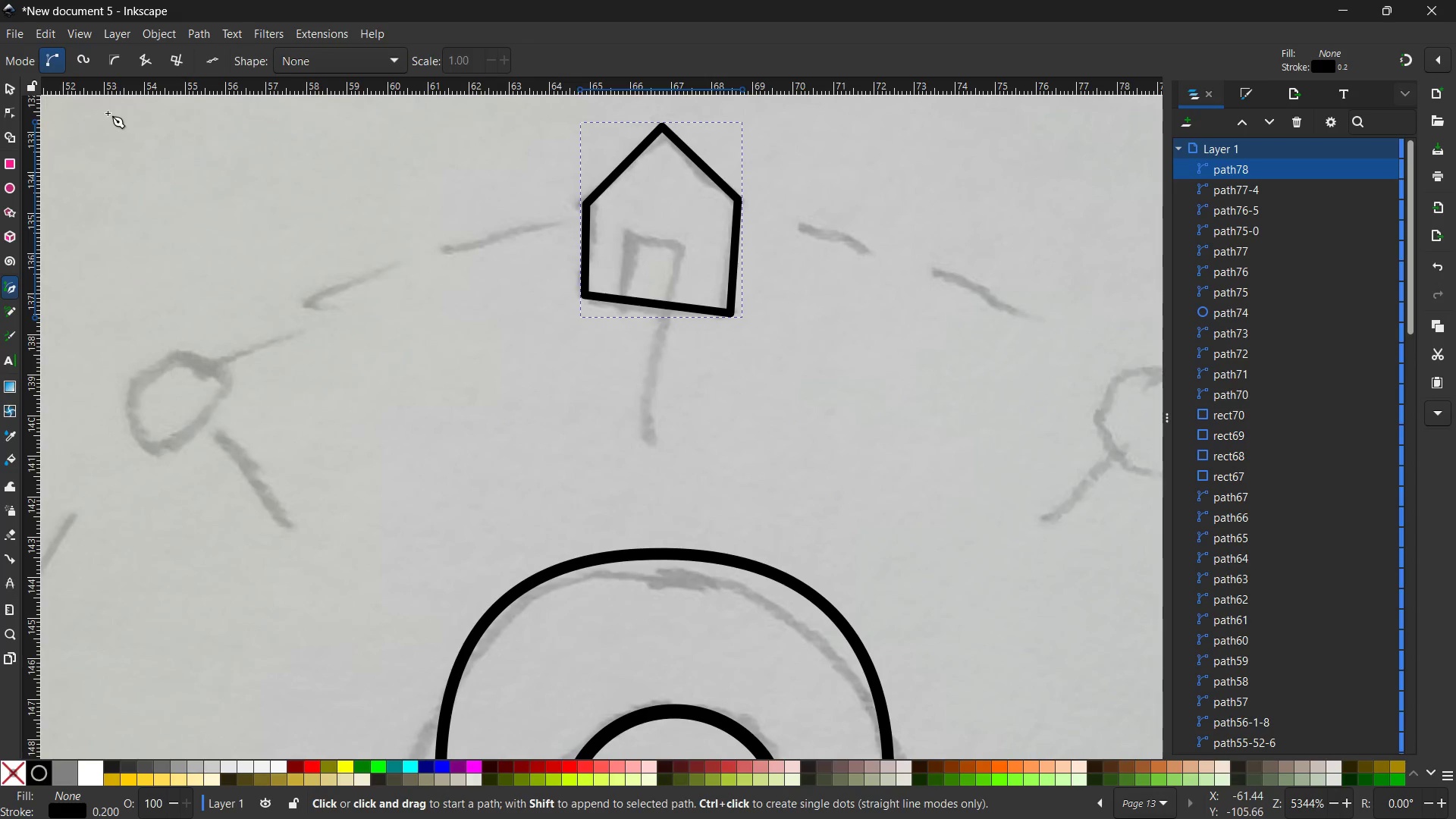 
left_click([2, 85])
 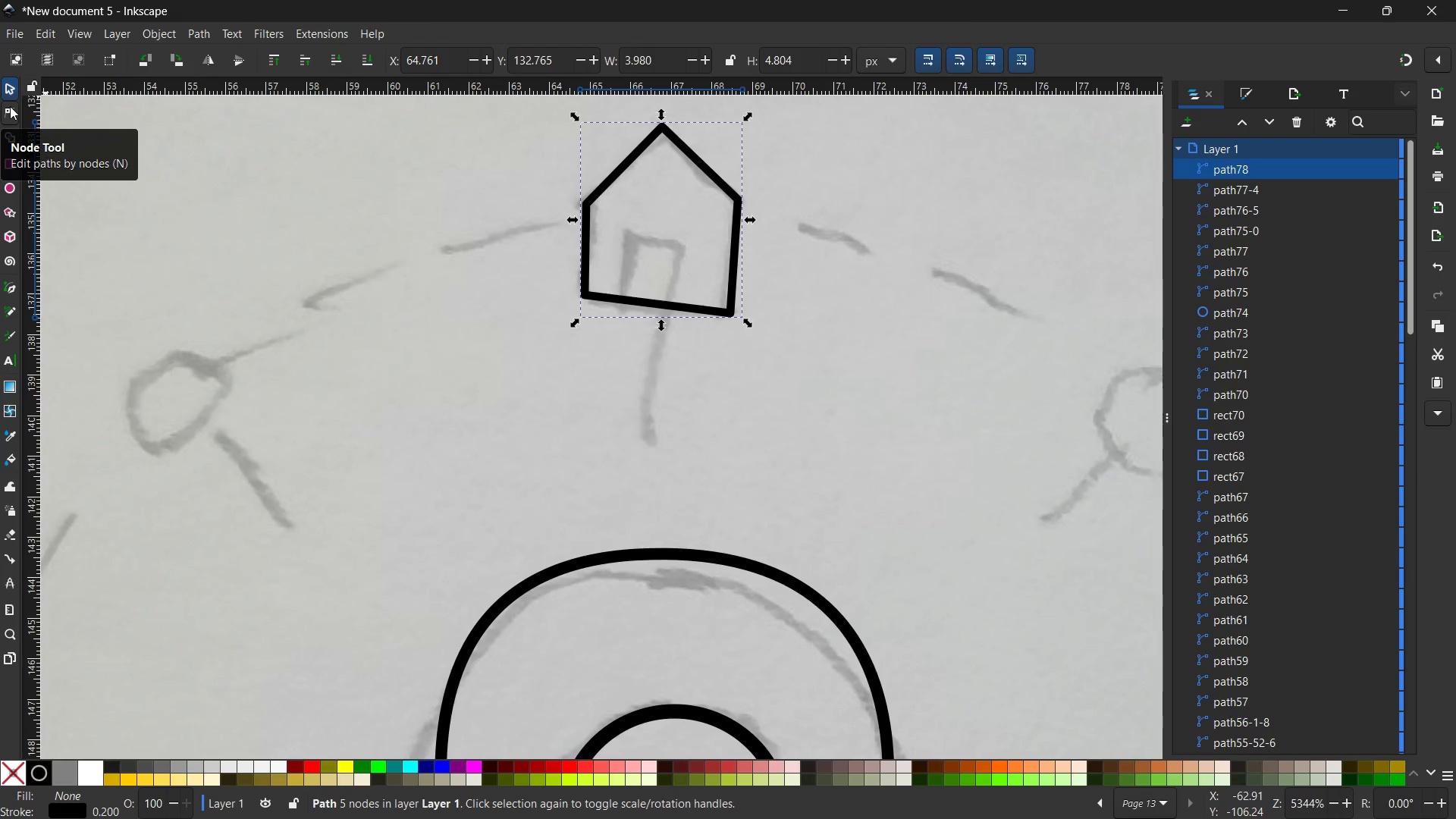 
wait(15.8)
 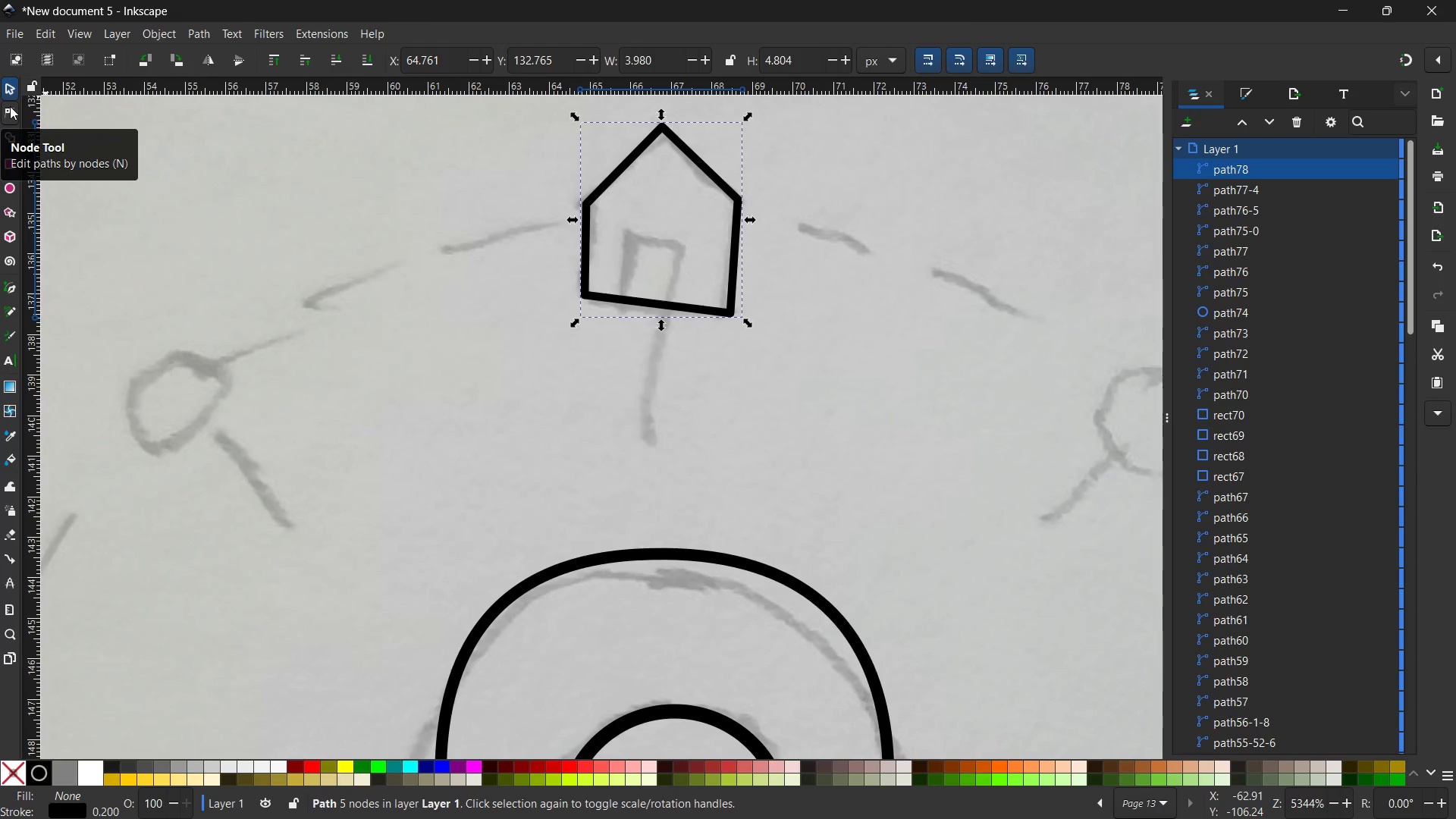 
mouse_move([8, 150])
 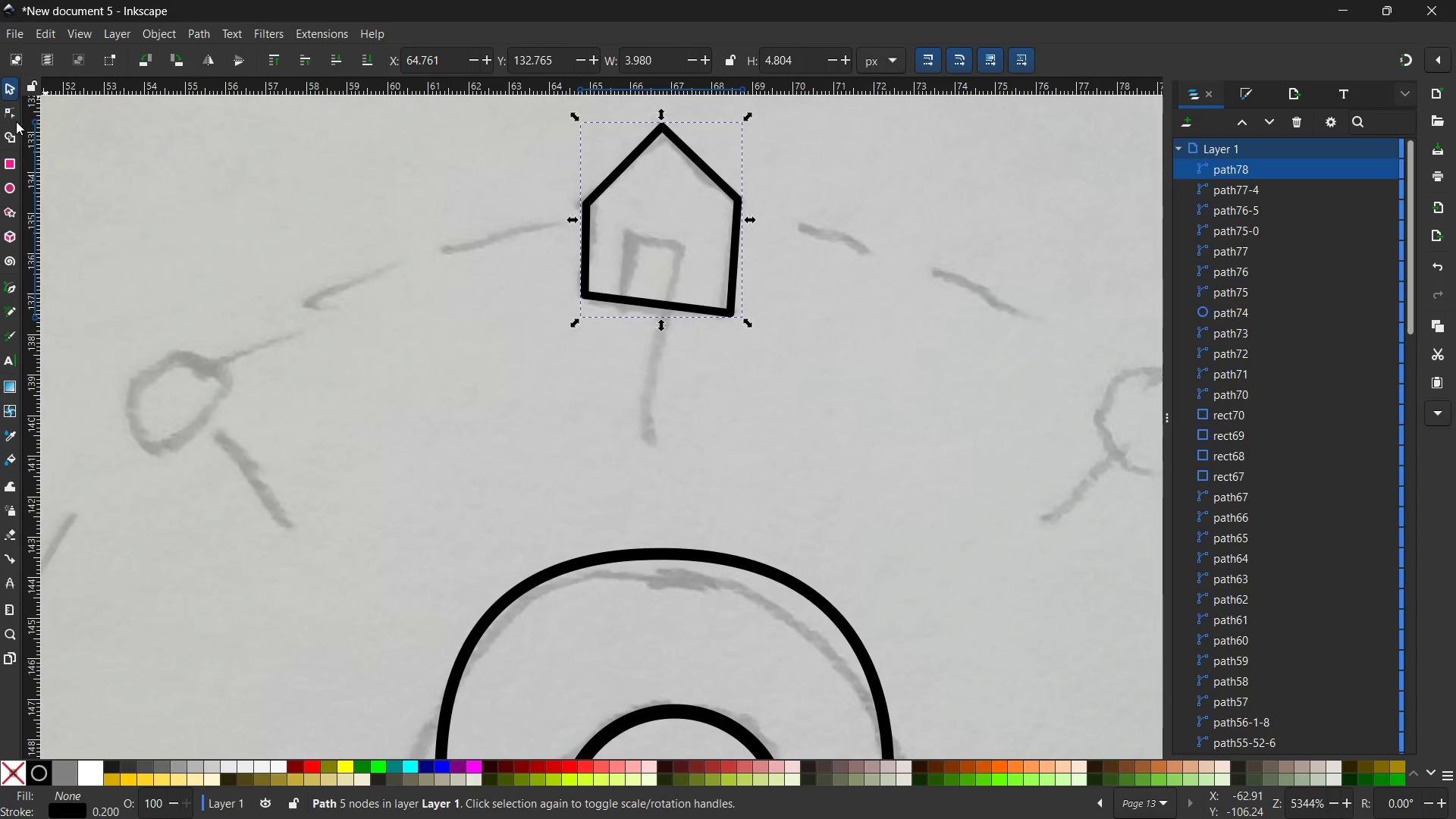 
left_click([14, 116])
 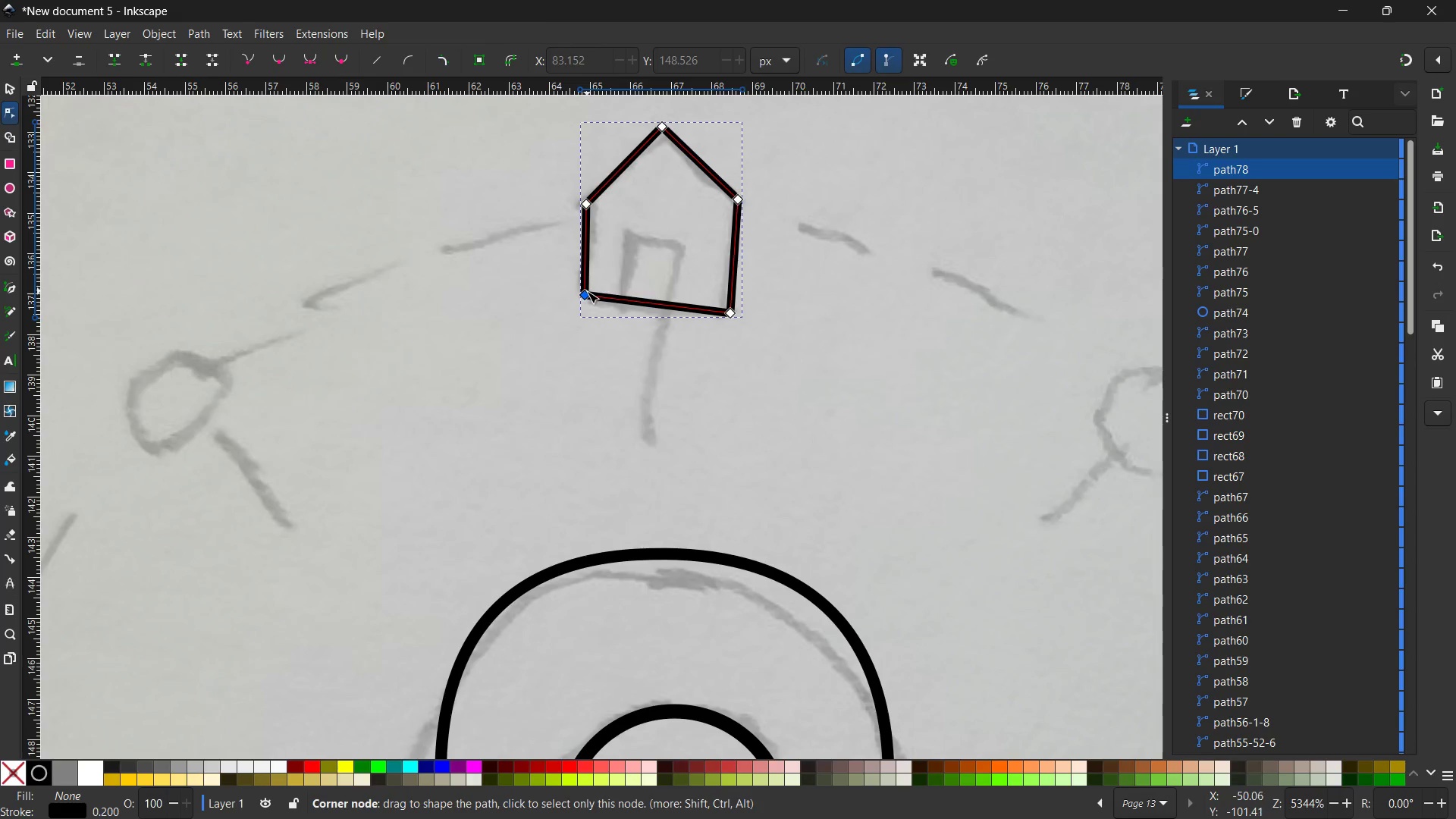 
left_click_drag(start_coordinate=[587, 291], to_coordinate=[588, 305])
 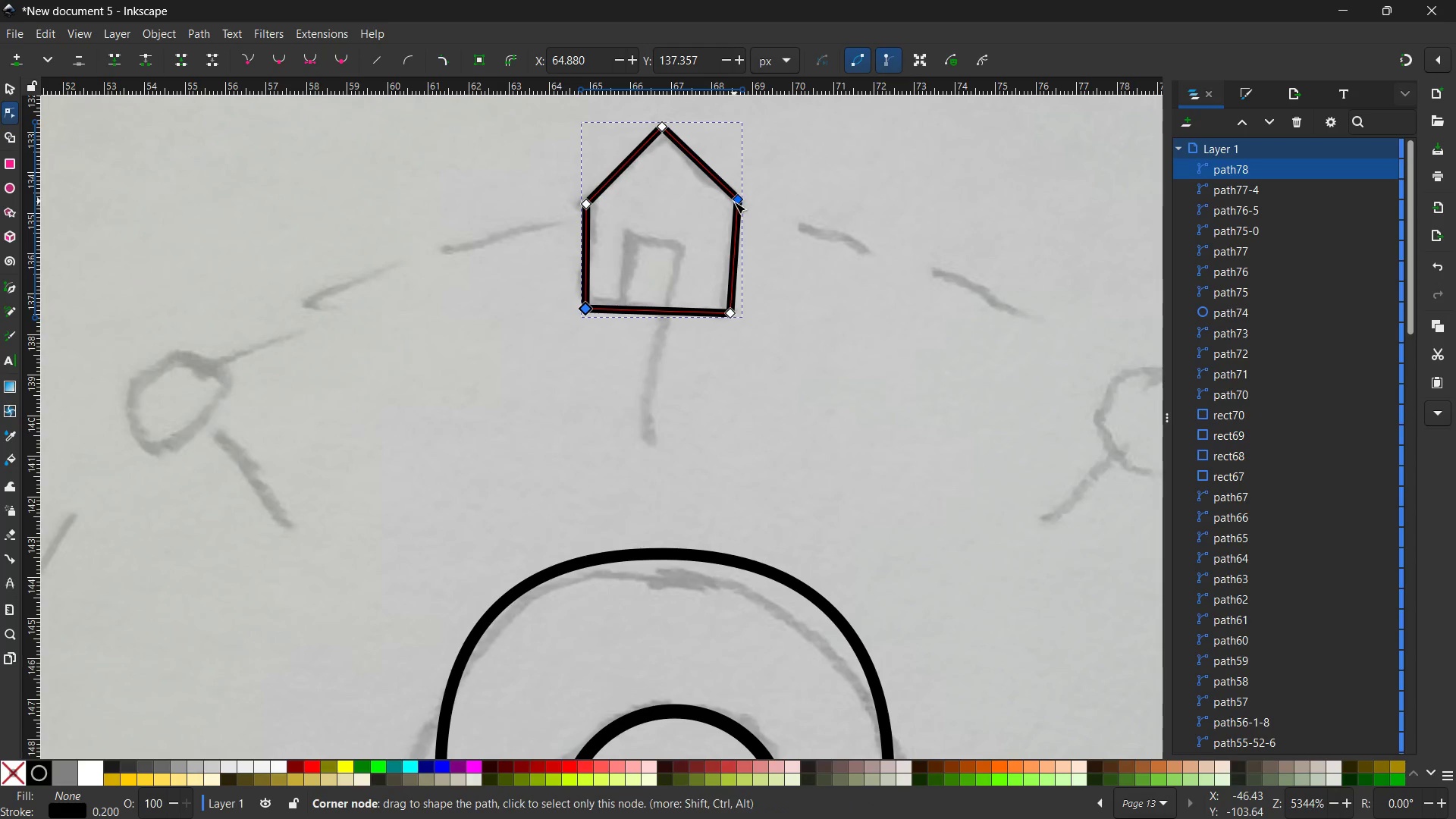 
left_click_drag(start_coordinate=[734, 202], to_coordinate=[731, 215])
 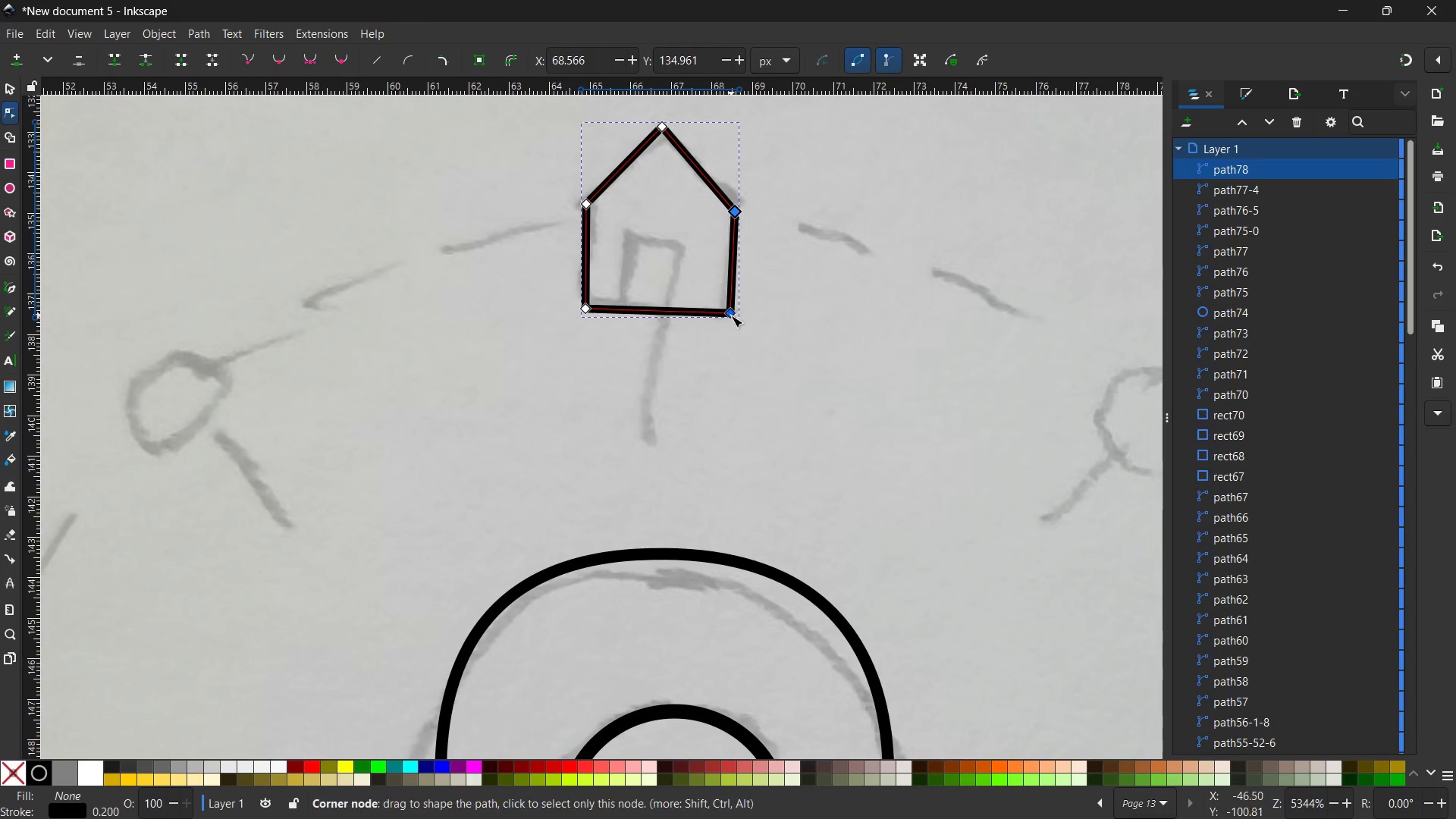 
left_click_drag(start_coordinate=[731, 315], to_coordinate=[736, 312])
 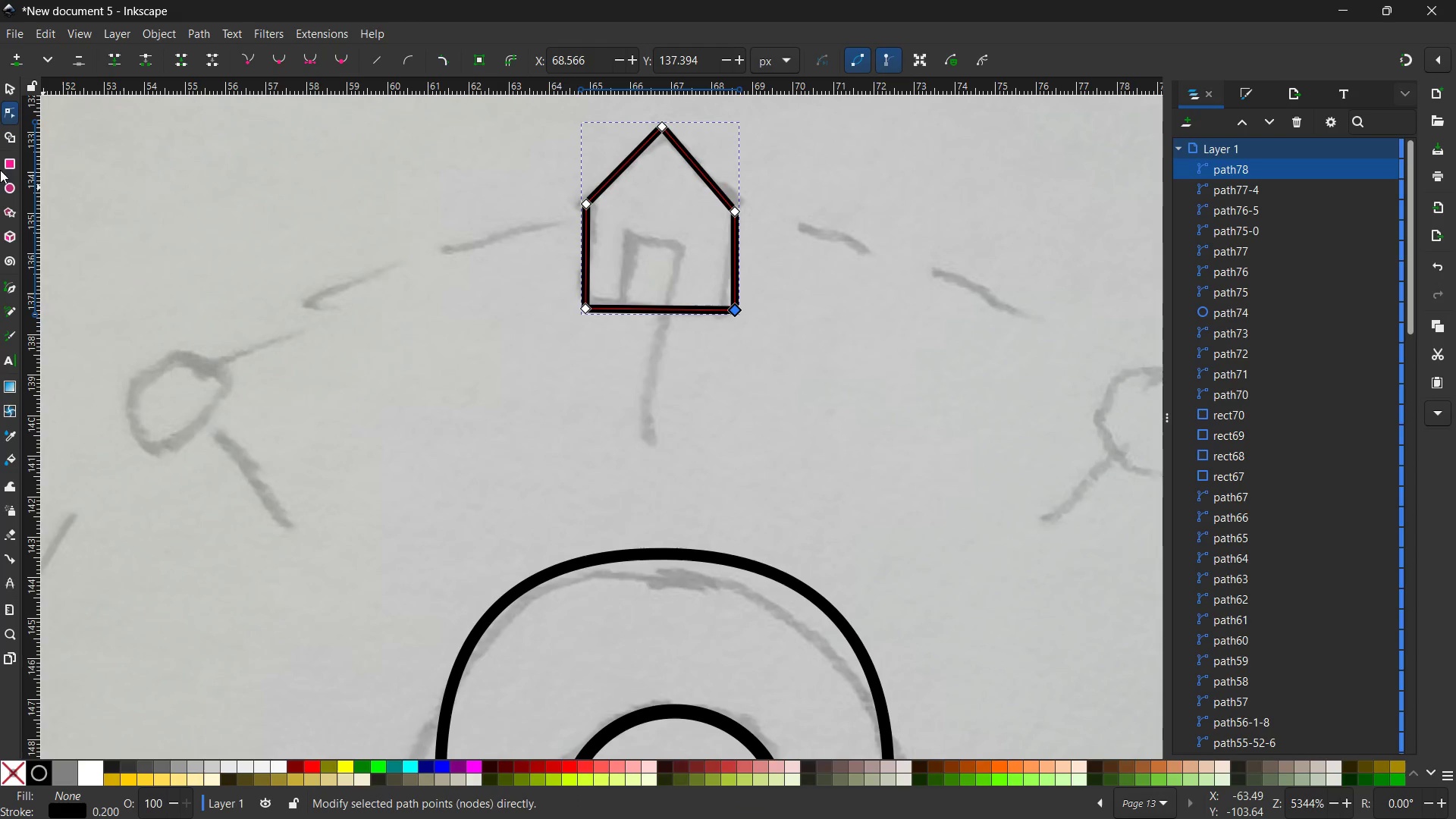 
left_click([7, 158])
 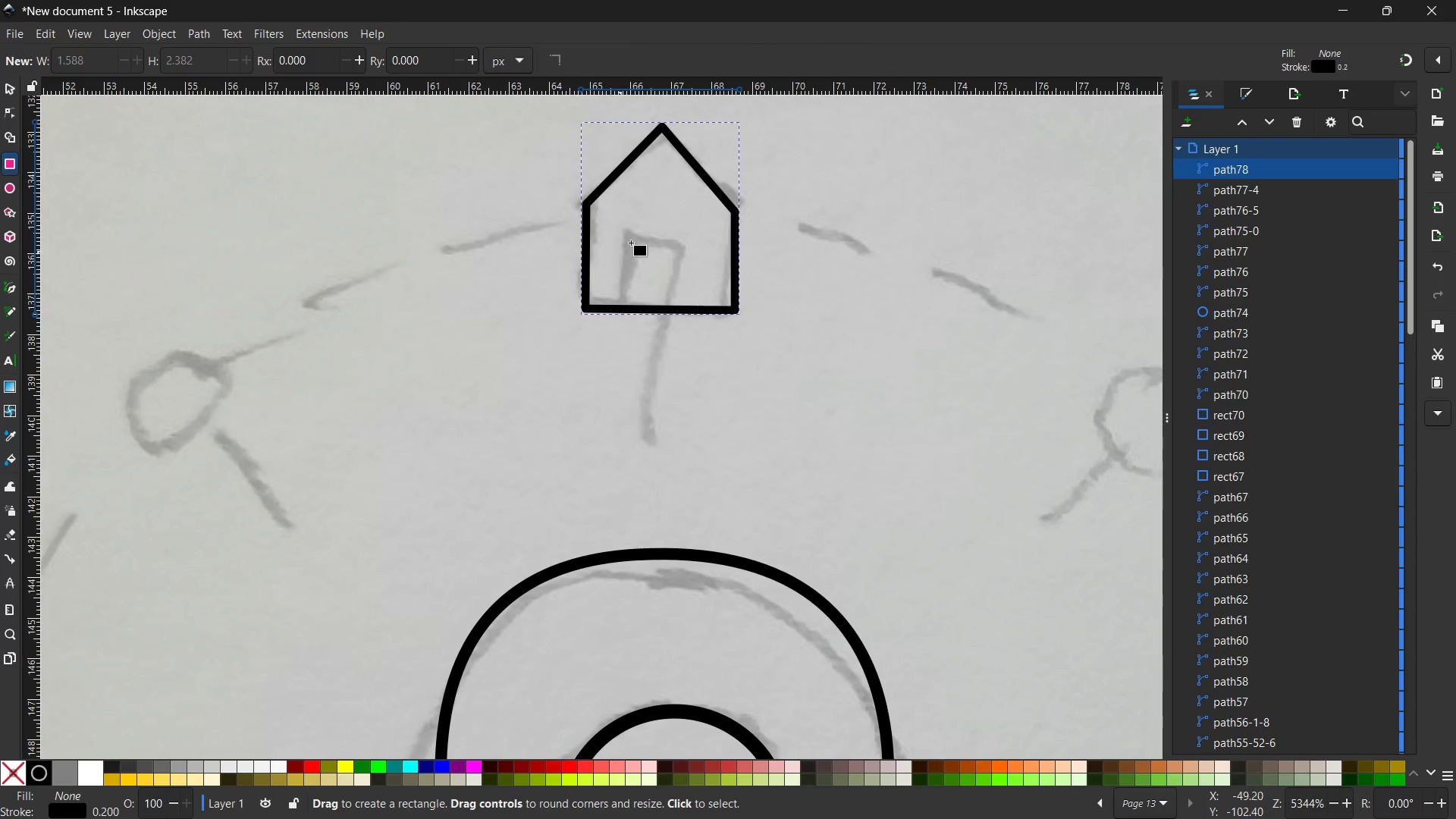 
left_click_drag(start_coordinate=[635, 238], to_coordinate=[686, 309])